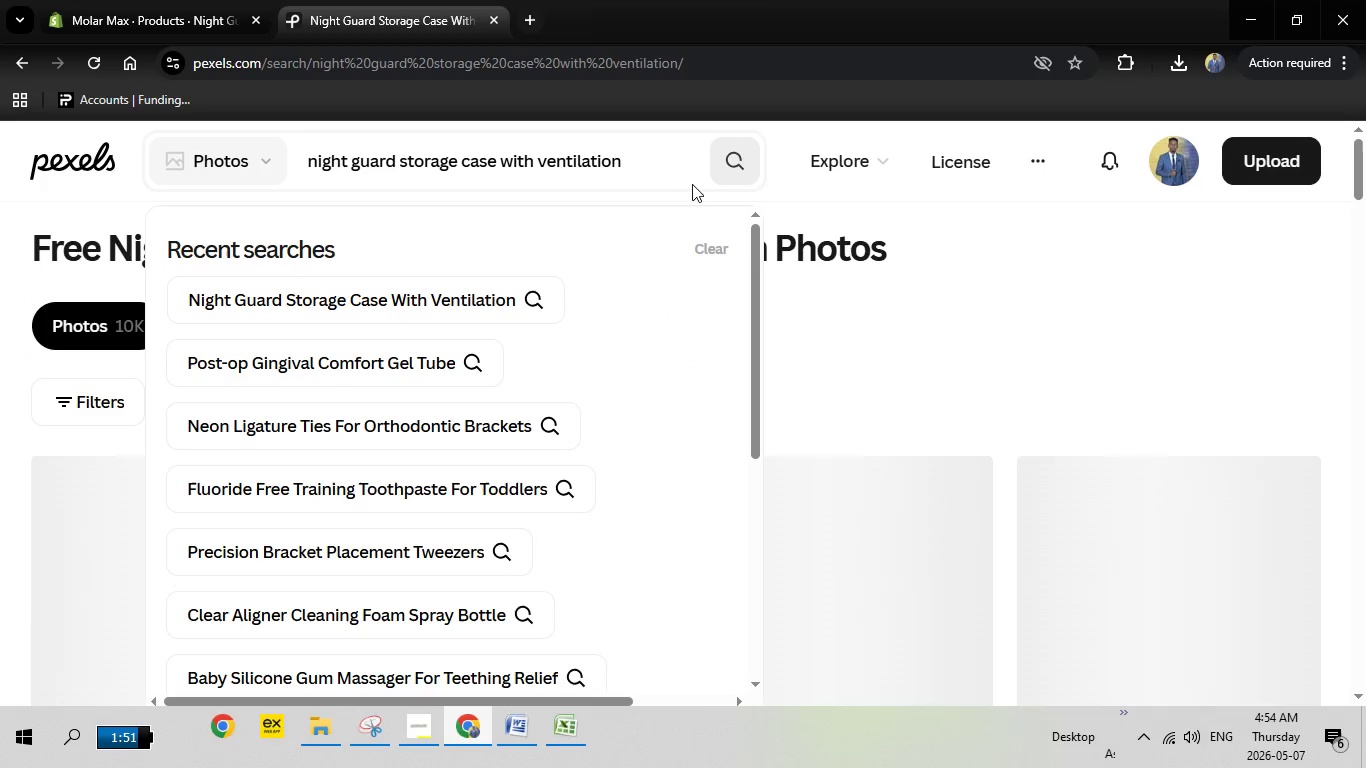 
wait(6.3)
 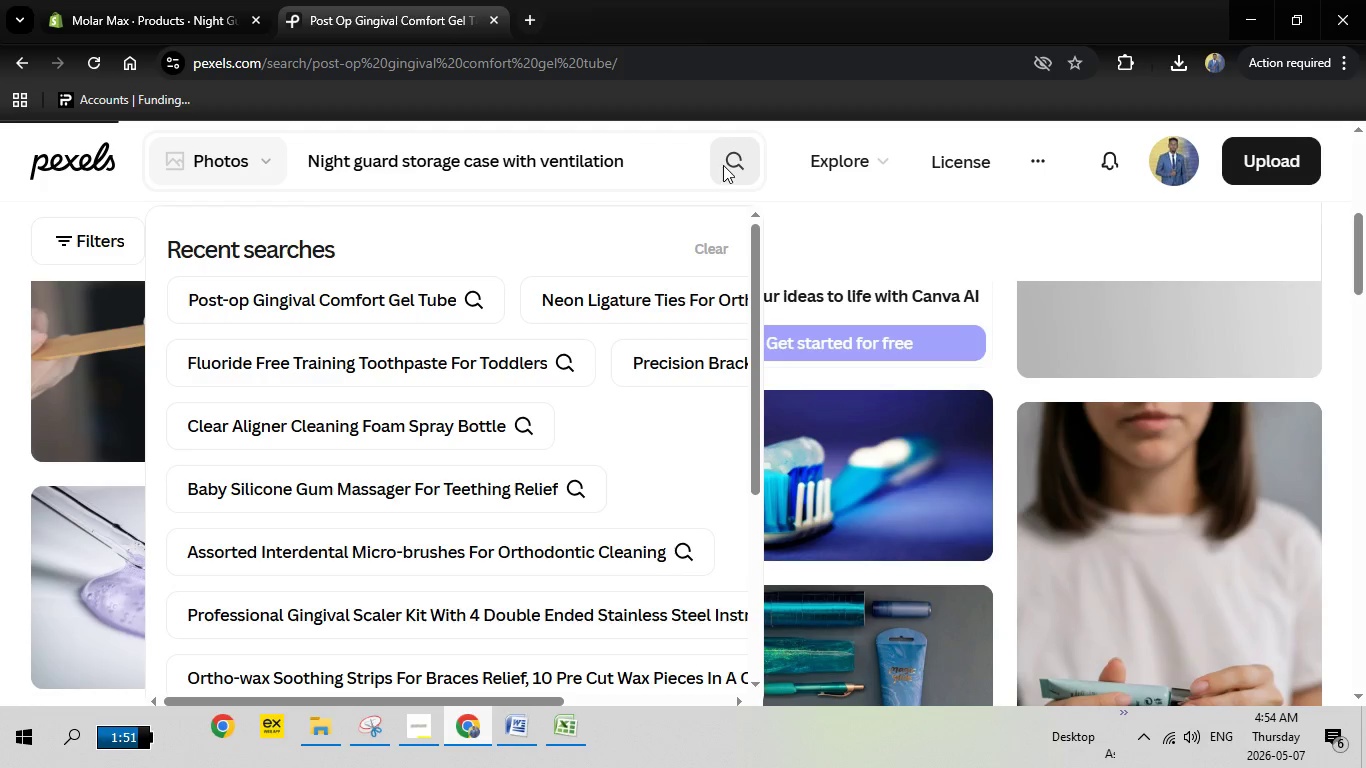 
left_click([987, 267])
 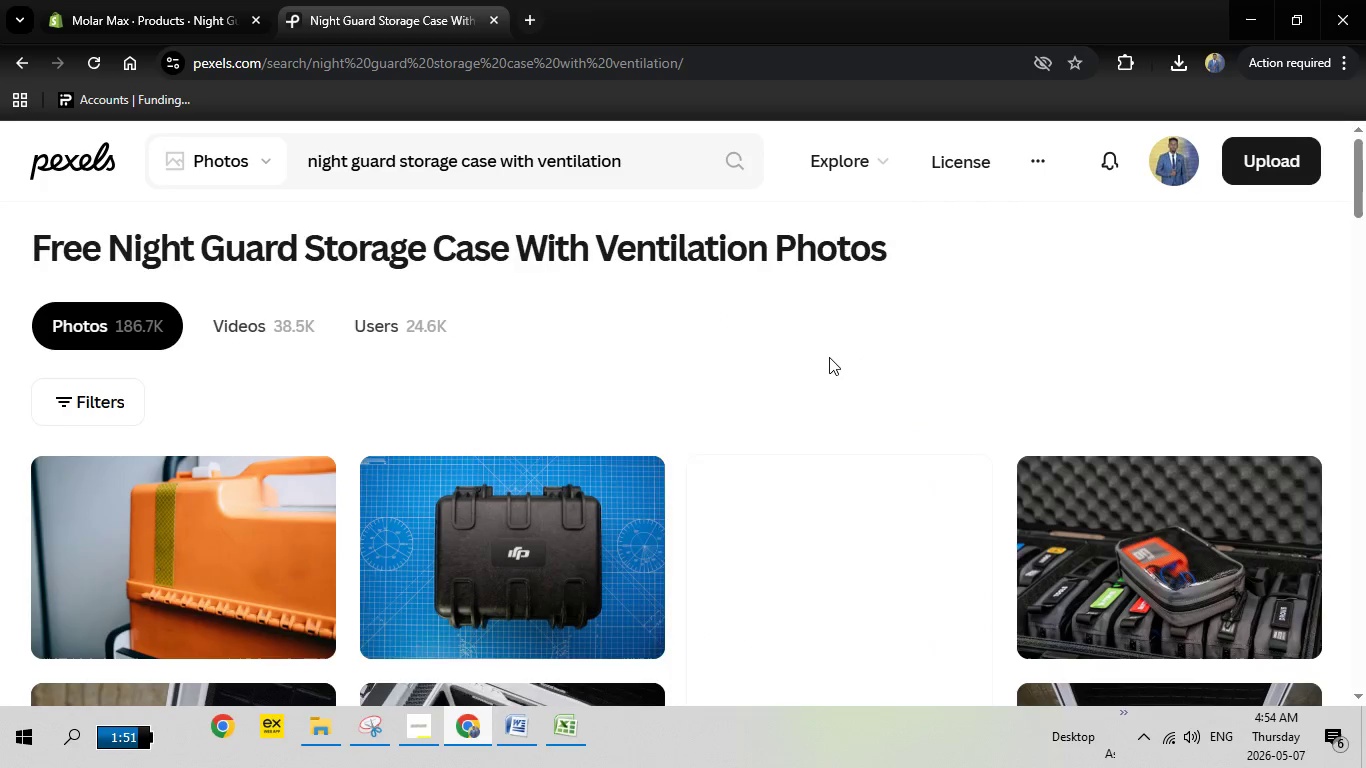 
scroll: coordinate [829, 357], scroll_direction: down, amount: 1.0
 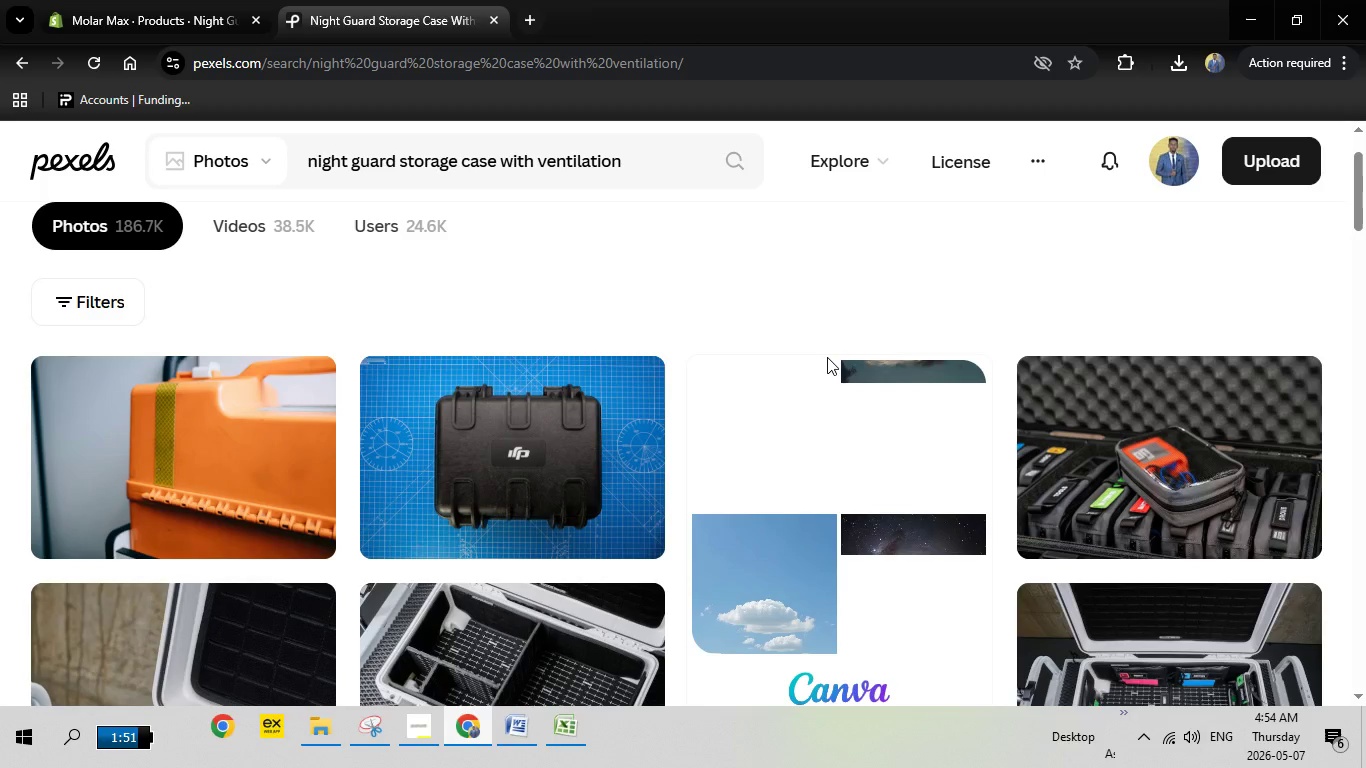 
wait(5.23)
 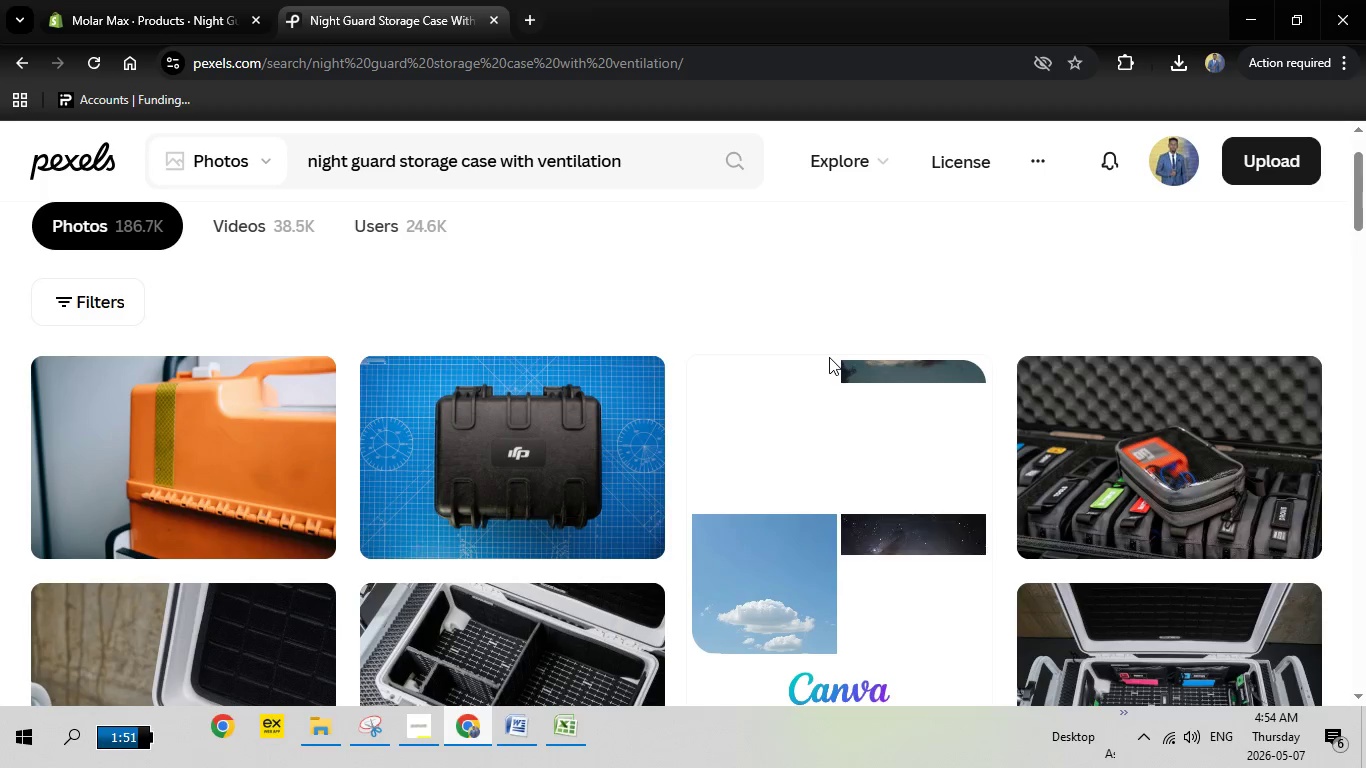 
scroll: coordinate [685, 380], scroll_direction: down, amount: 15.0
 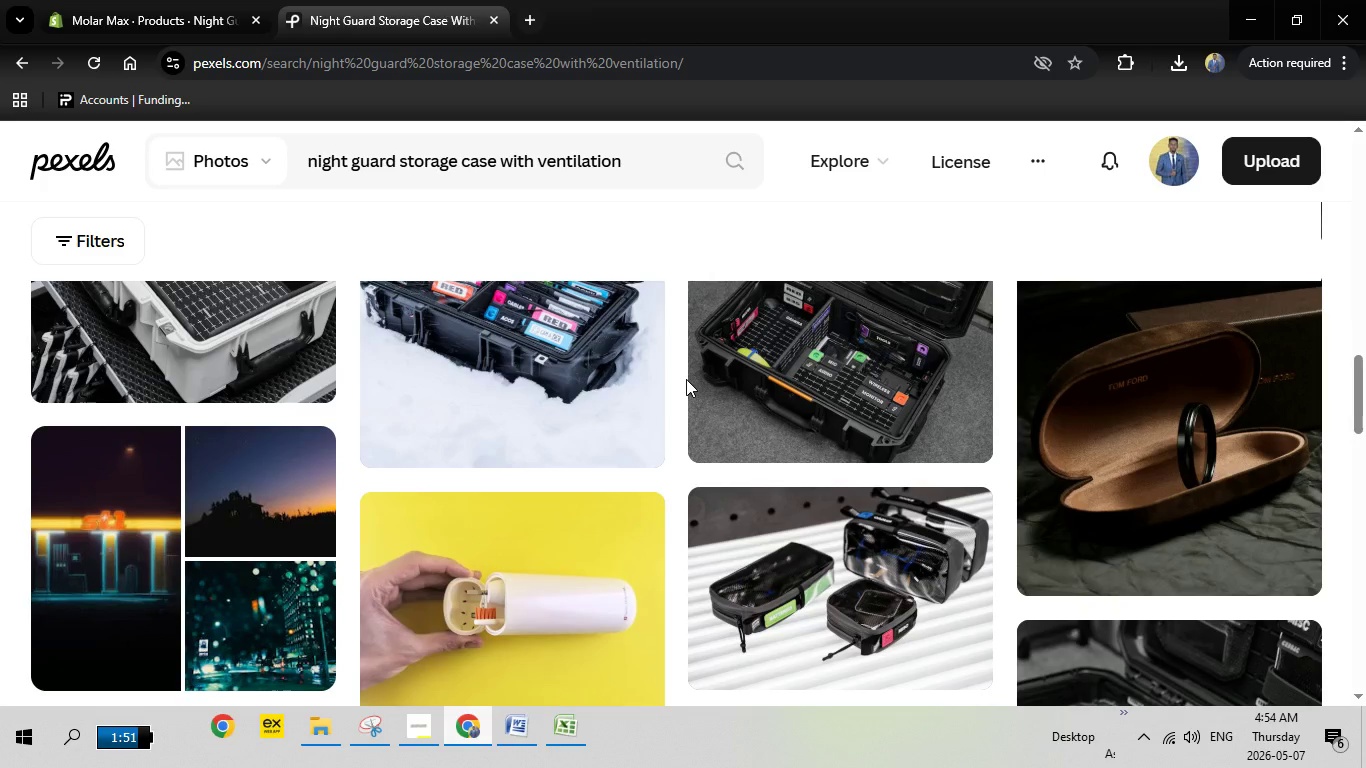 
scroll: coordinate [687, 377], scroll_direction: down, amount: 9.0
 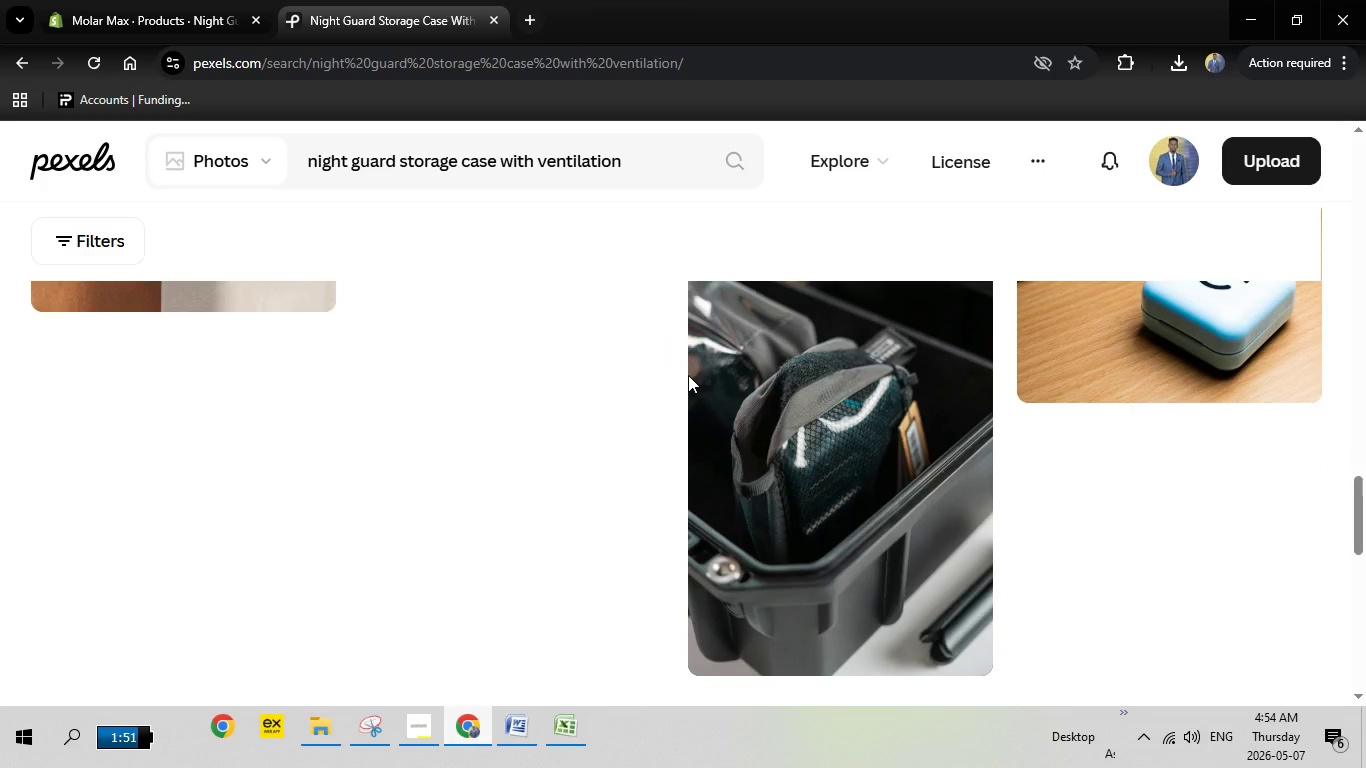 
scroll: coordinate [662, 382], scroll_direction: up, amount: 23.0
 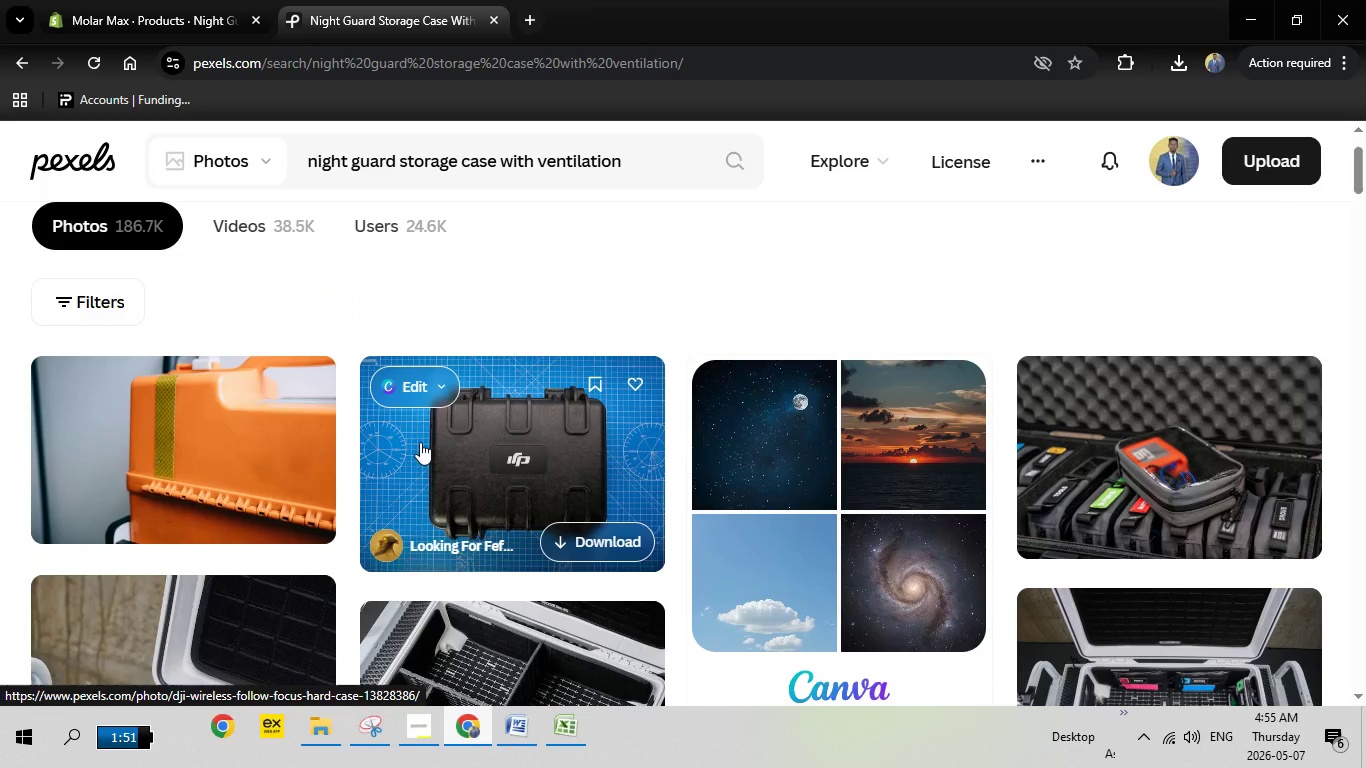 
left_click([420, 441])
 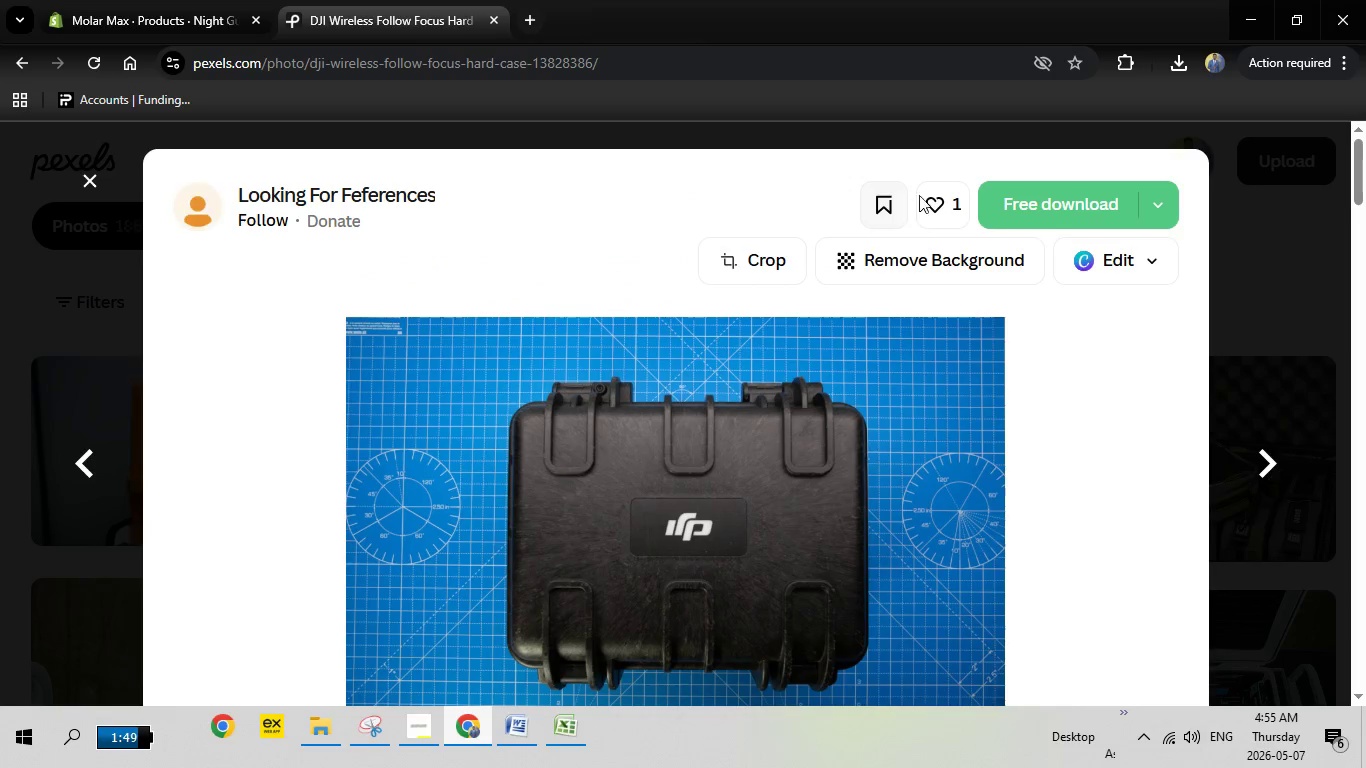 
left_click([1028, 195])
 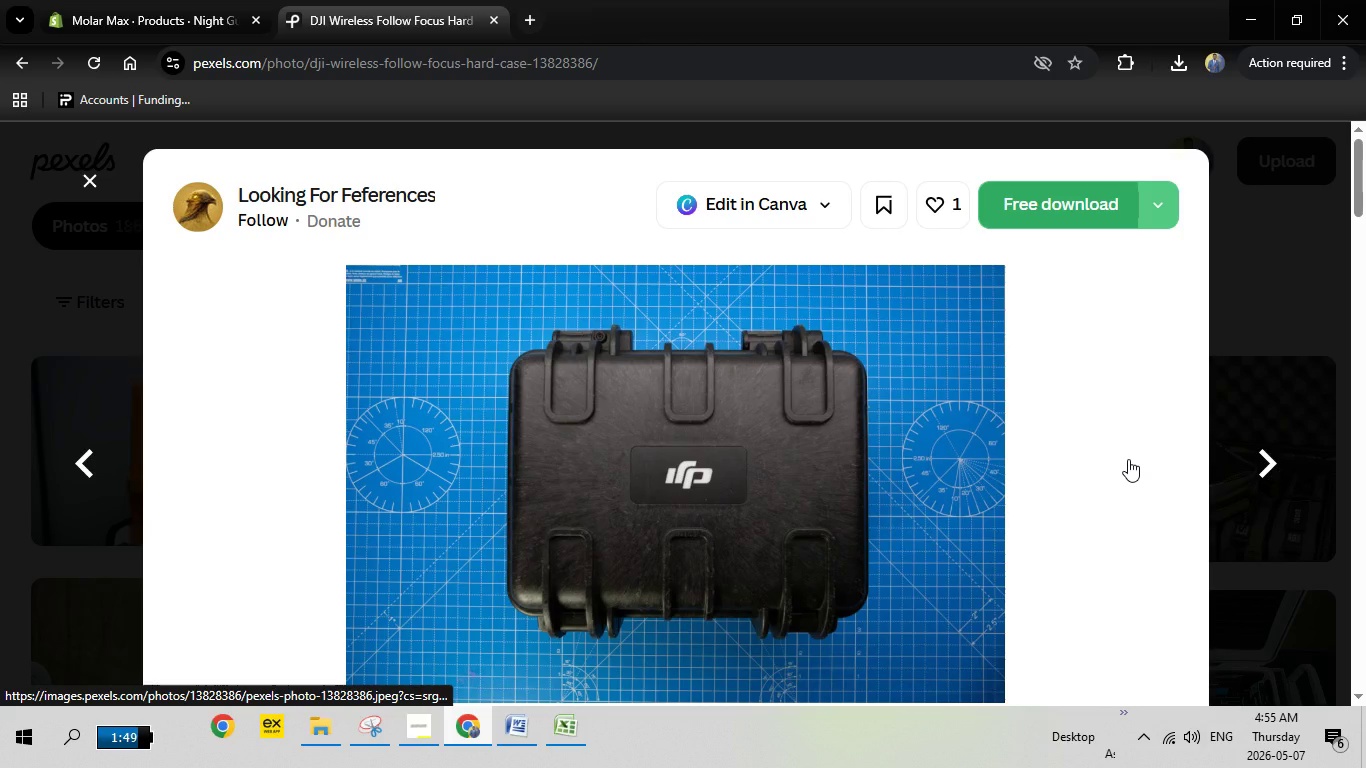 
mouse_move([1093, 459])
 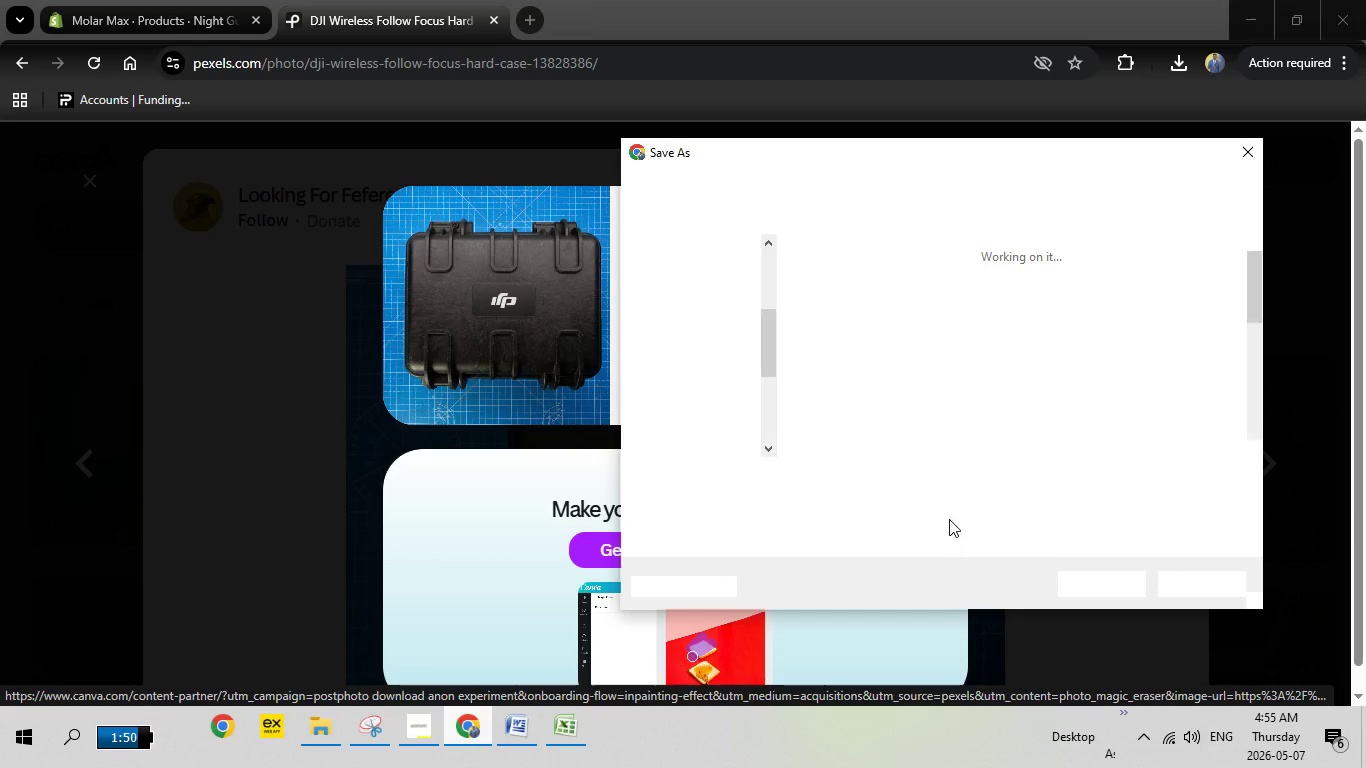 
wait(6.17)
 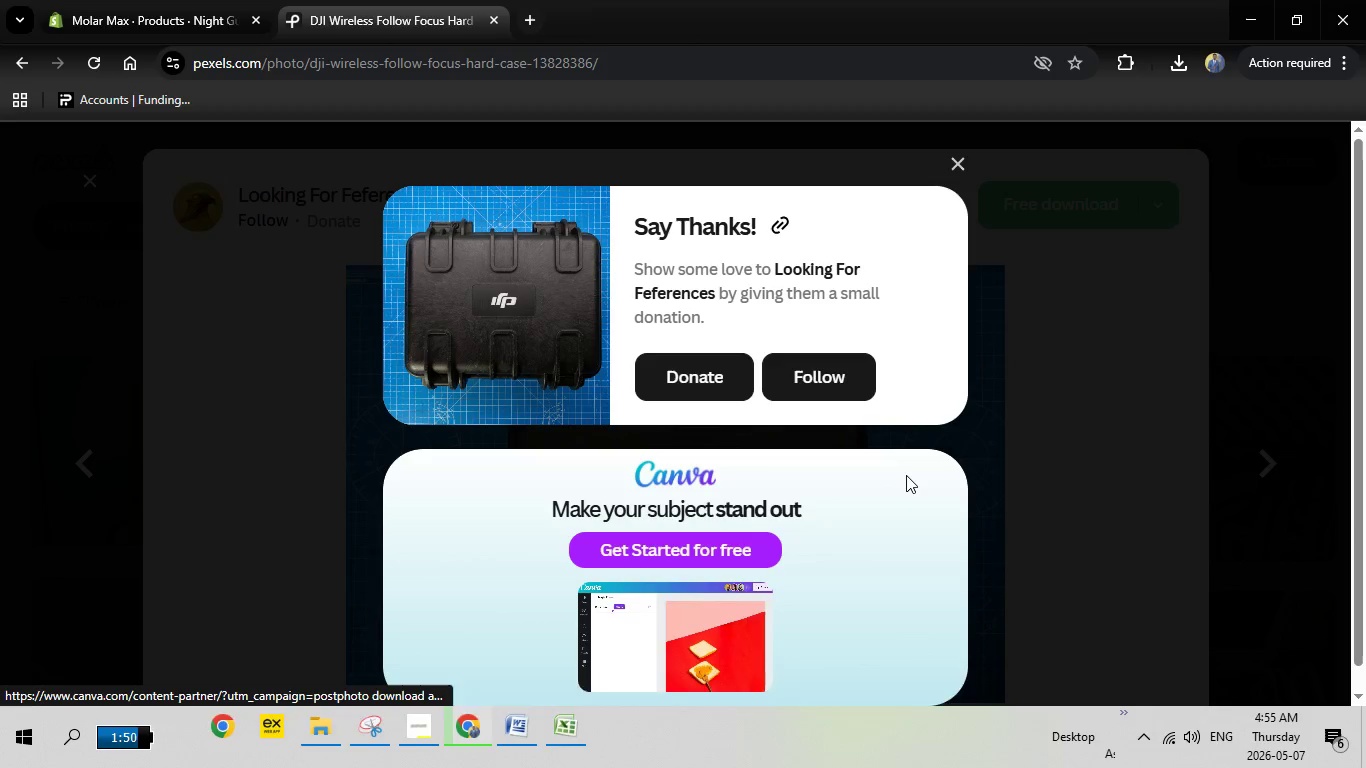 
left_click([1098, 584])
 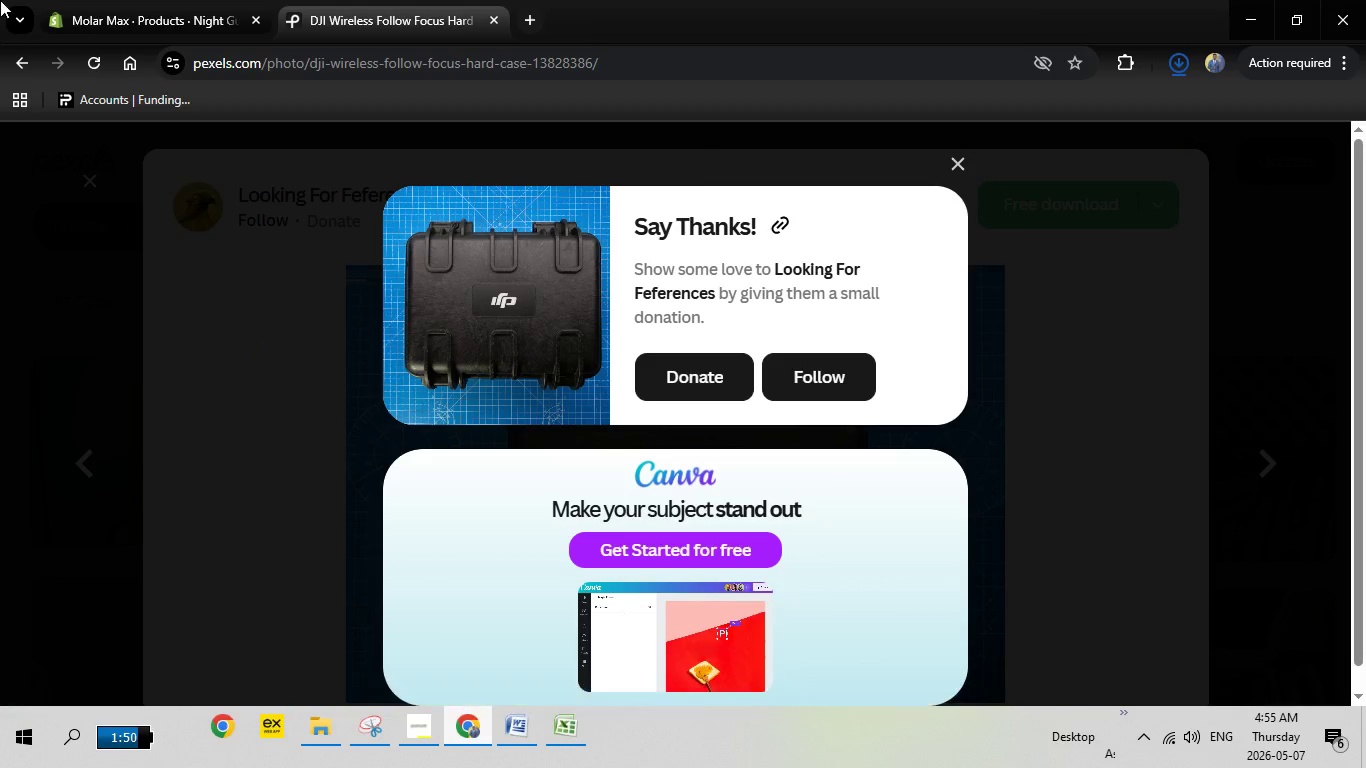 
left_click([181, 0])
 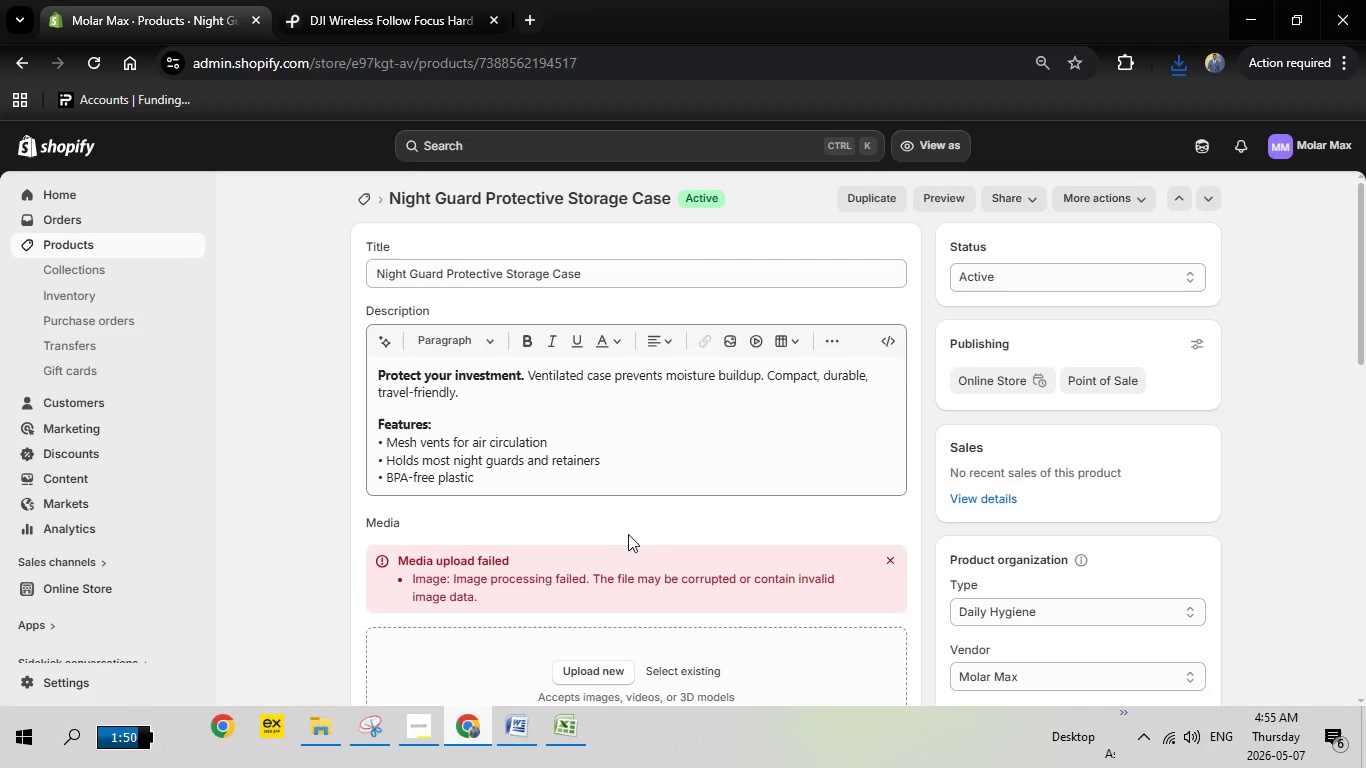 
scroll: coordinate [636, 548], scroll_direction: none, amount: 0.0
 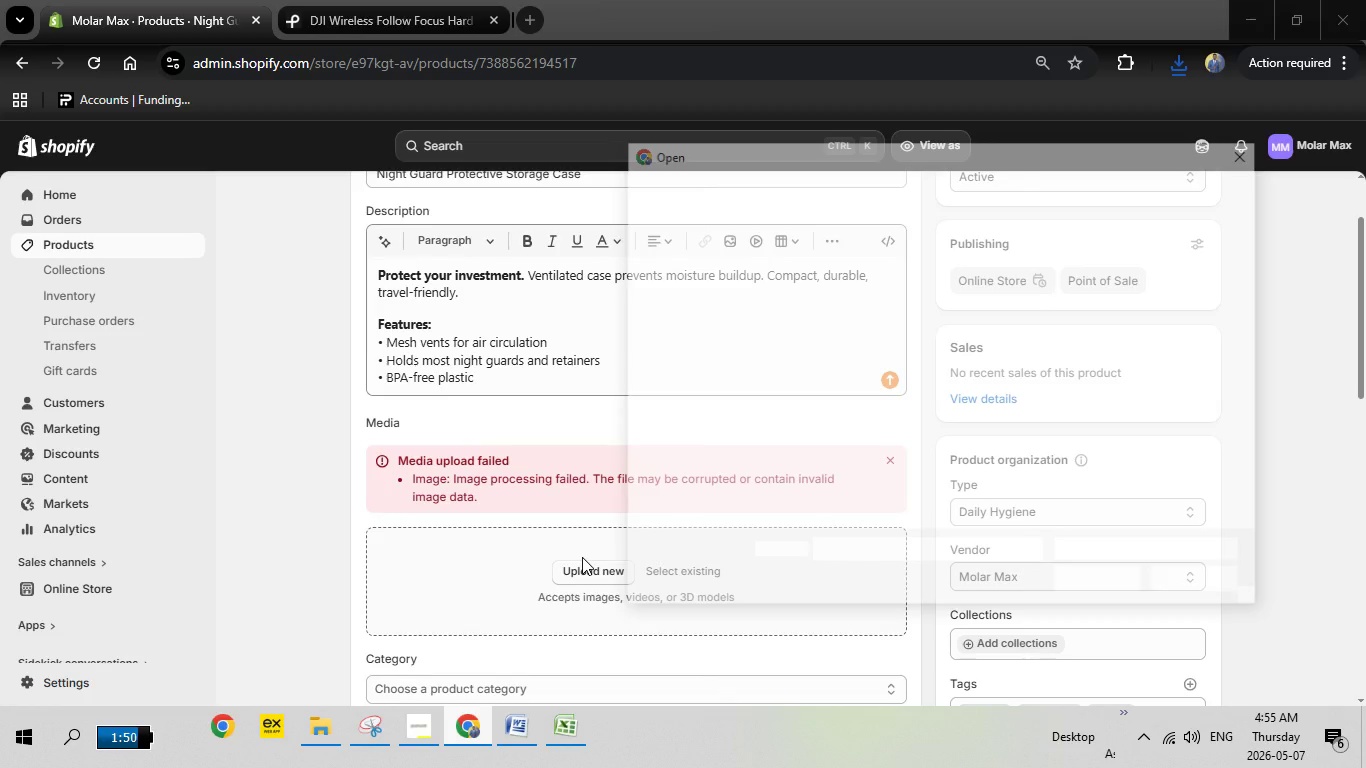 
wait(5.91)
 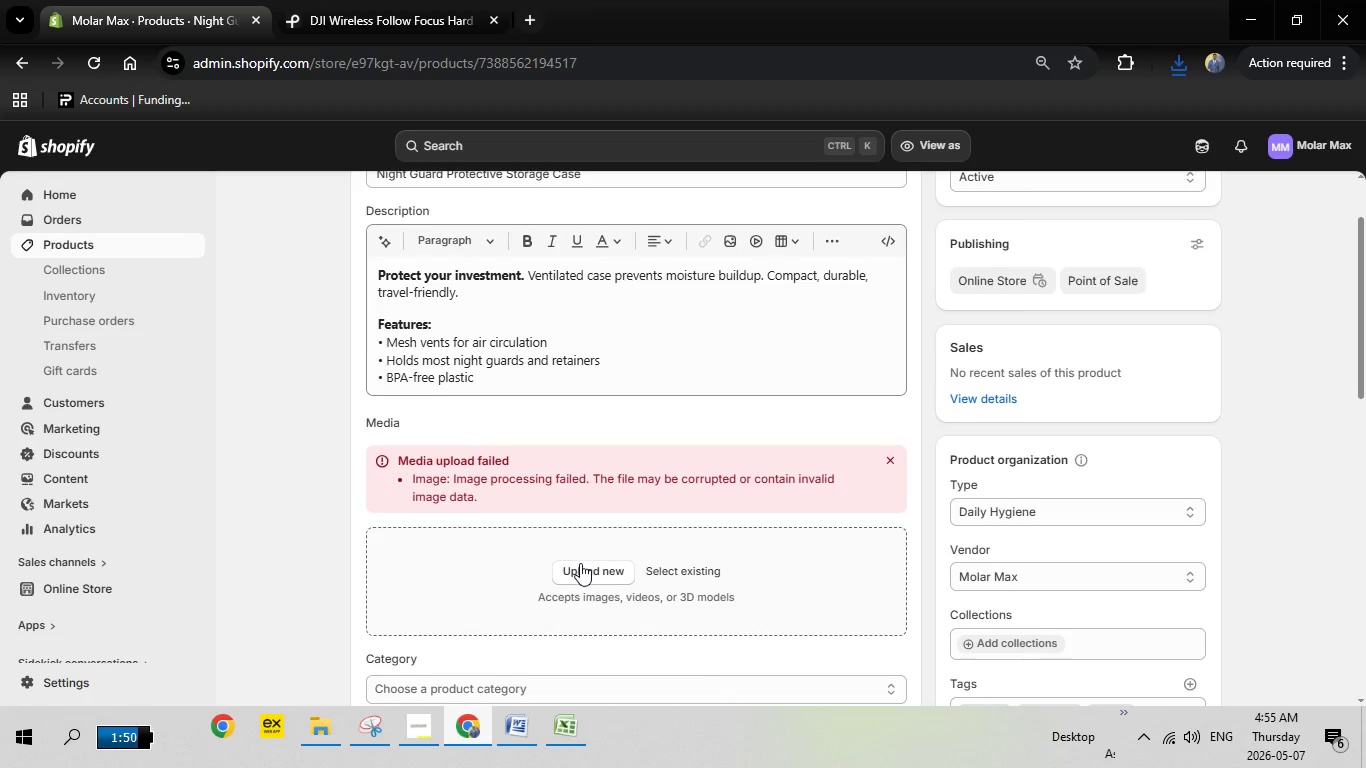 
scroll: coordinate [1057, 399], scroll_direction: down, amount: 1.0
 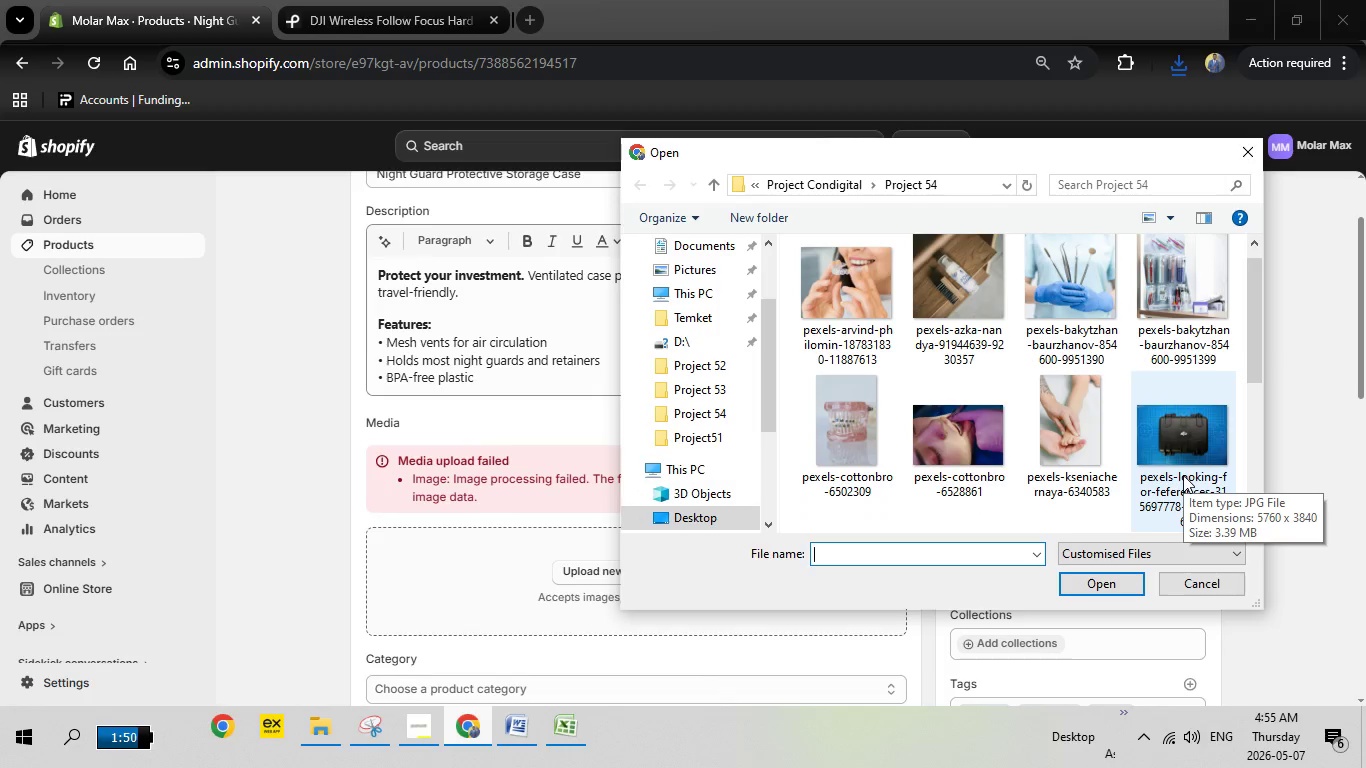 
double_click([1183, 475])
 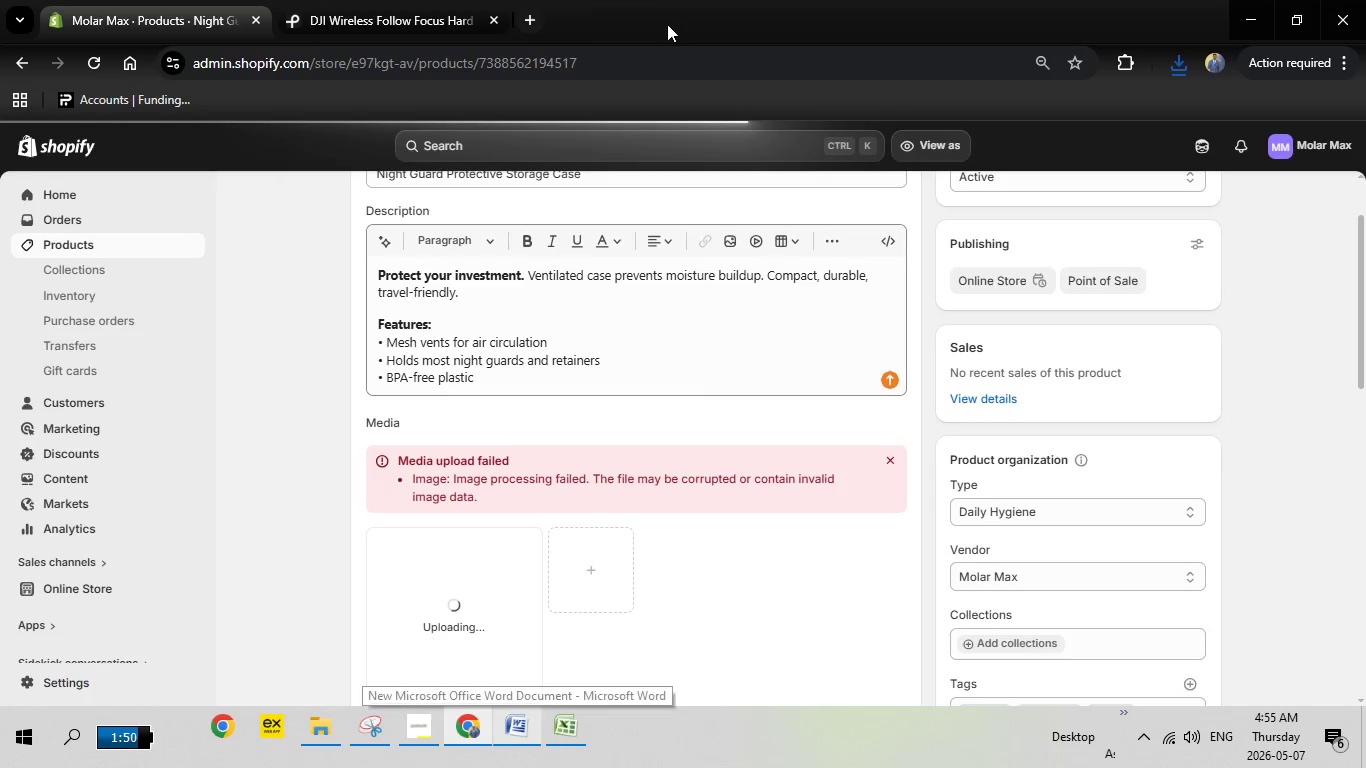 
wait(9.94)
 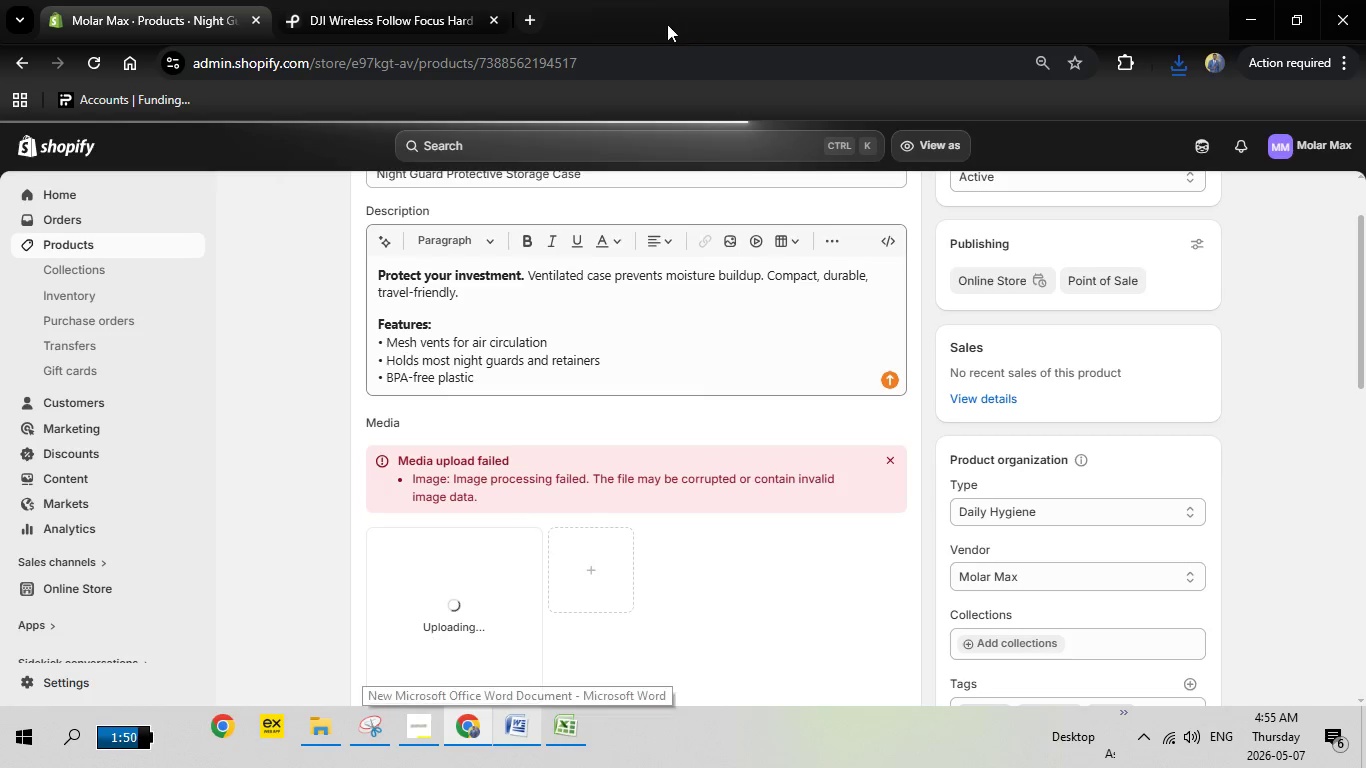 
left_click([585, 728])
 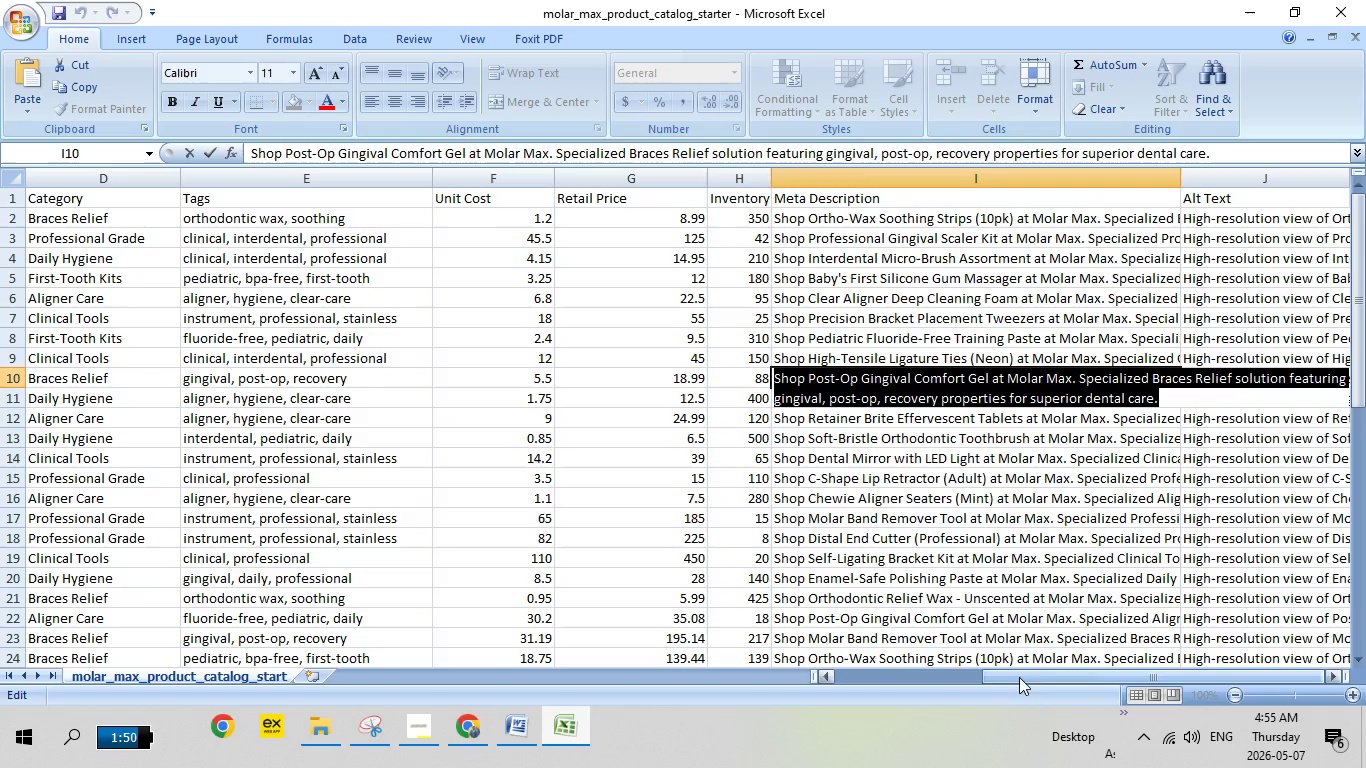 
left_click_drag(start_coordinate=[985, 676], to_coordinate=[1064, 668])
 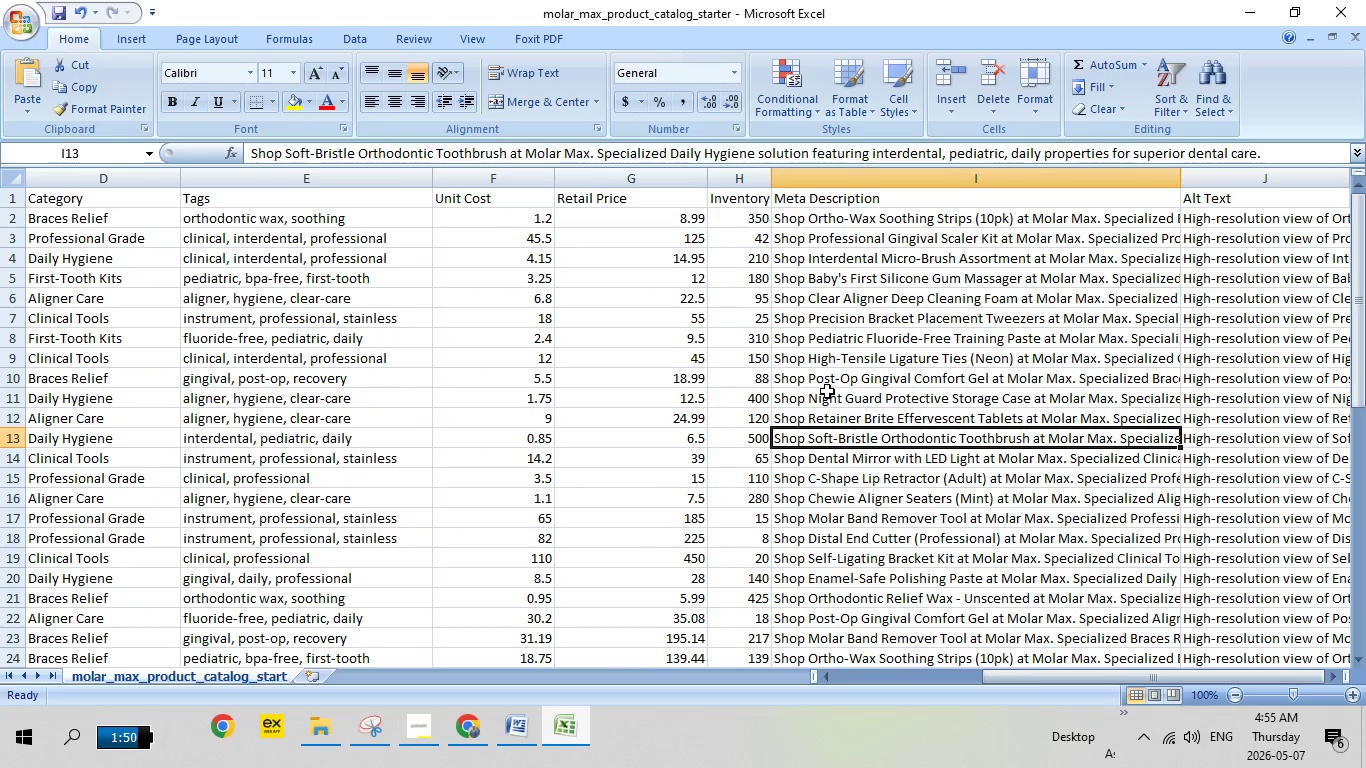 
double_click([806, 394])
 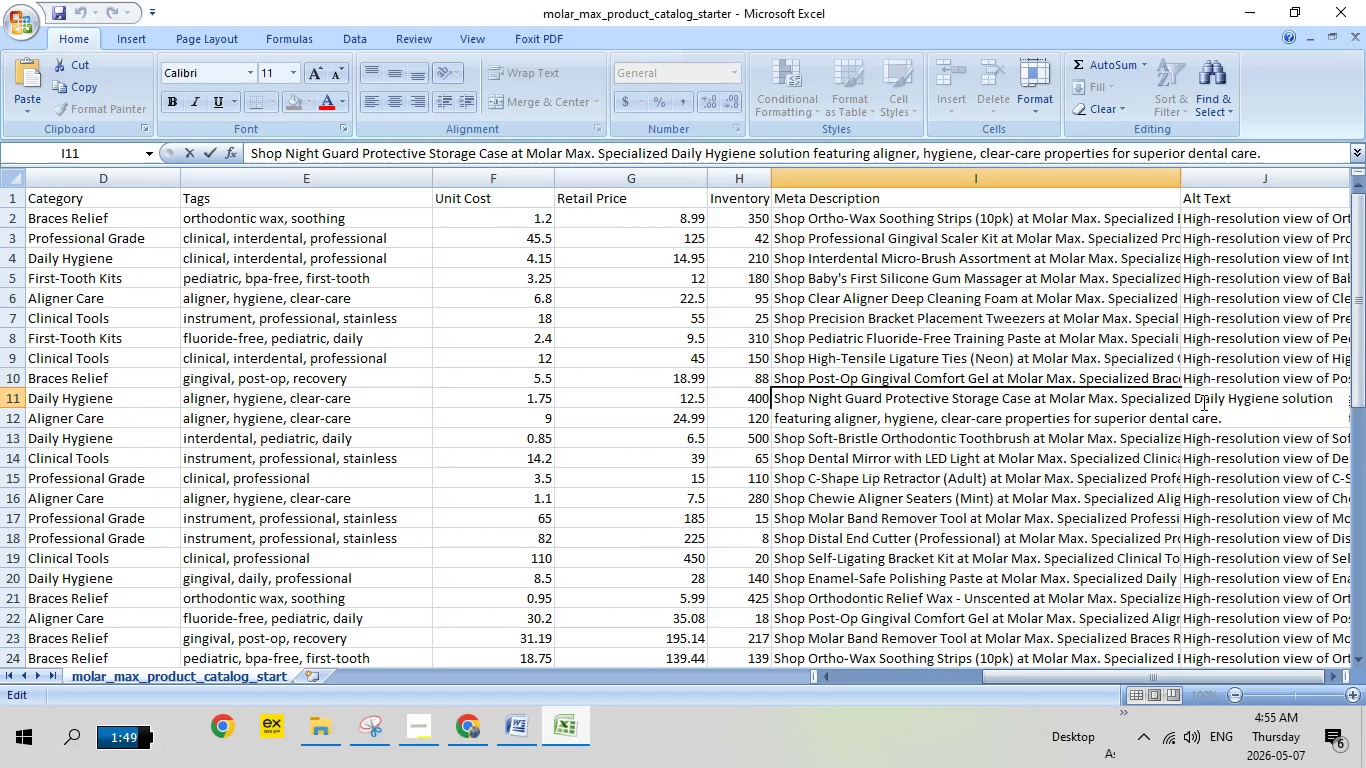 
left_click([1133, 464])
 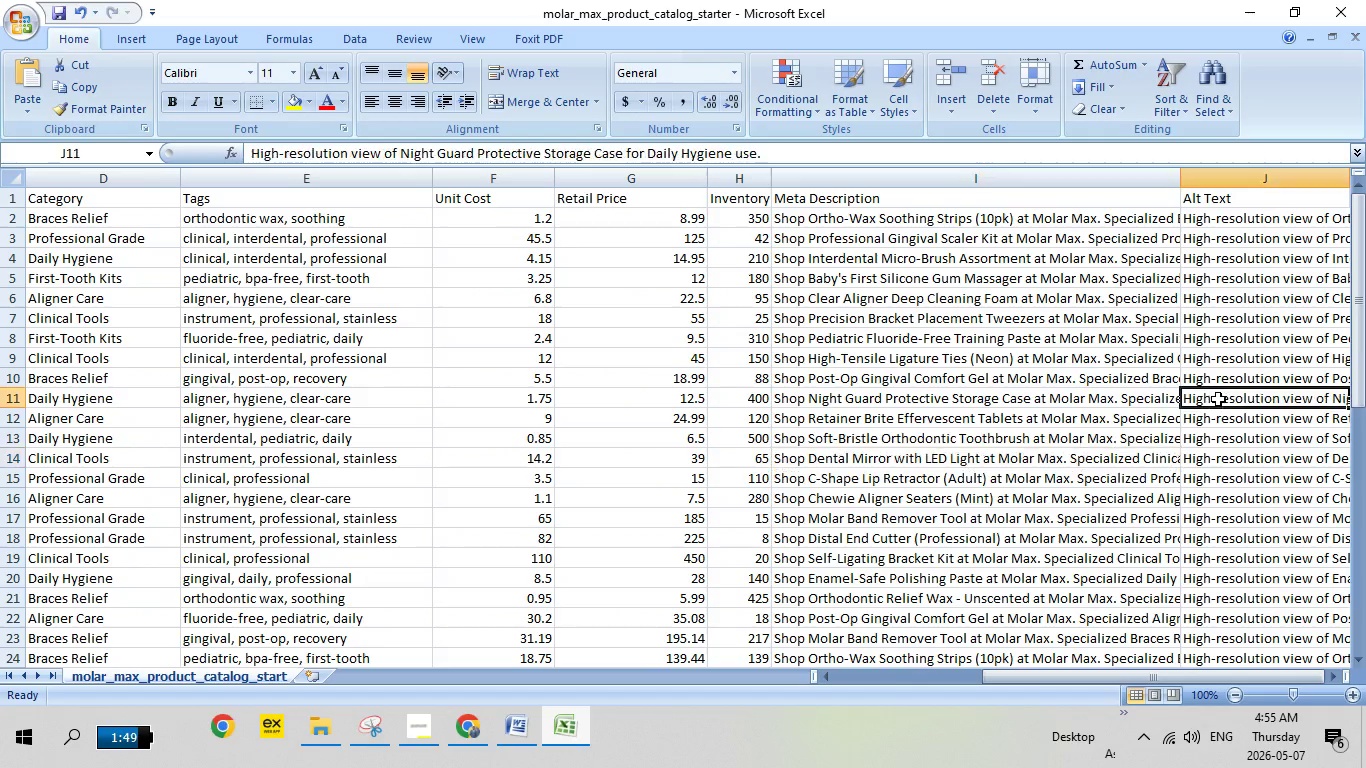 
double_click([1218, 399])
 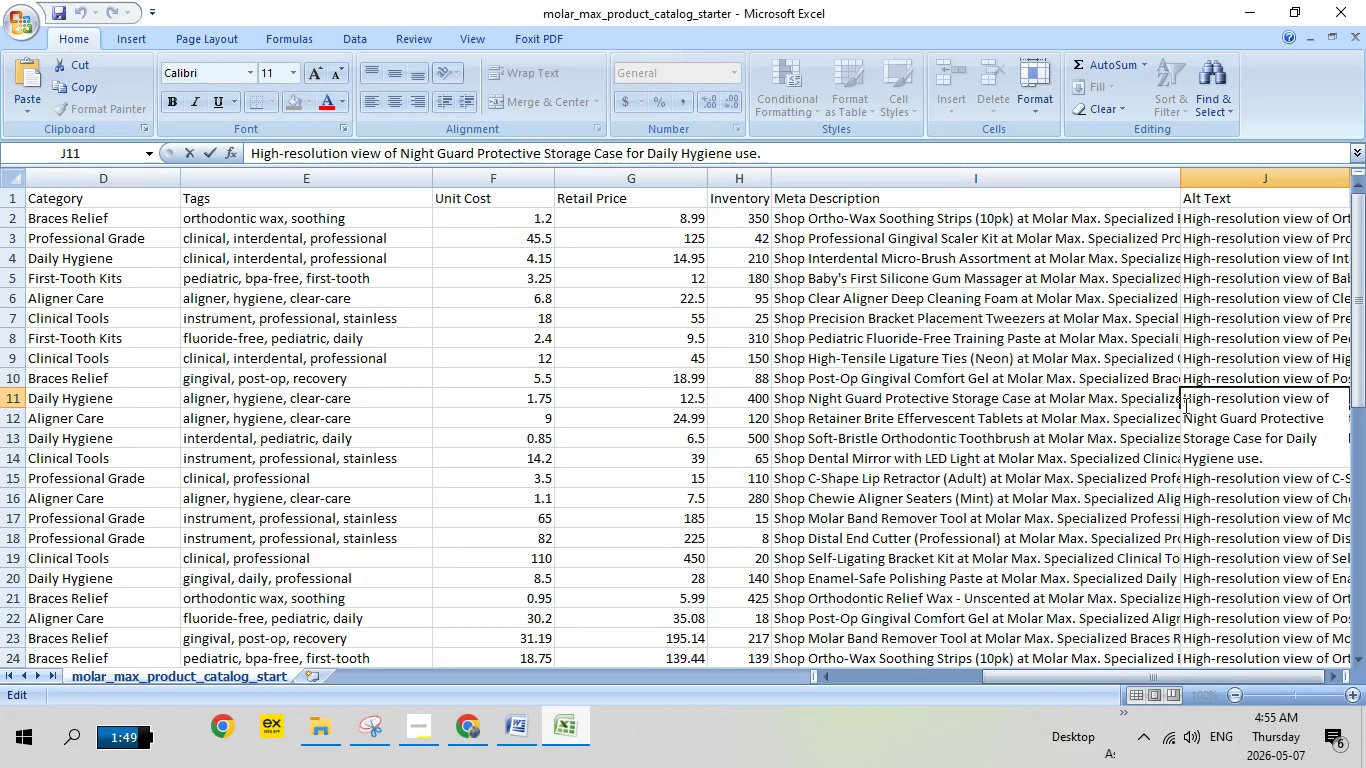 
left_click_drag(start_coordinate=[1184, 405], to_coordinate=[1268, 462])
 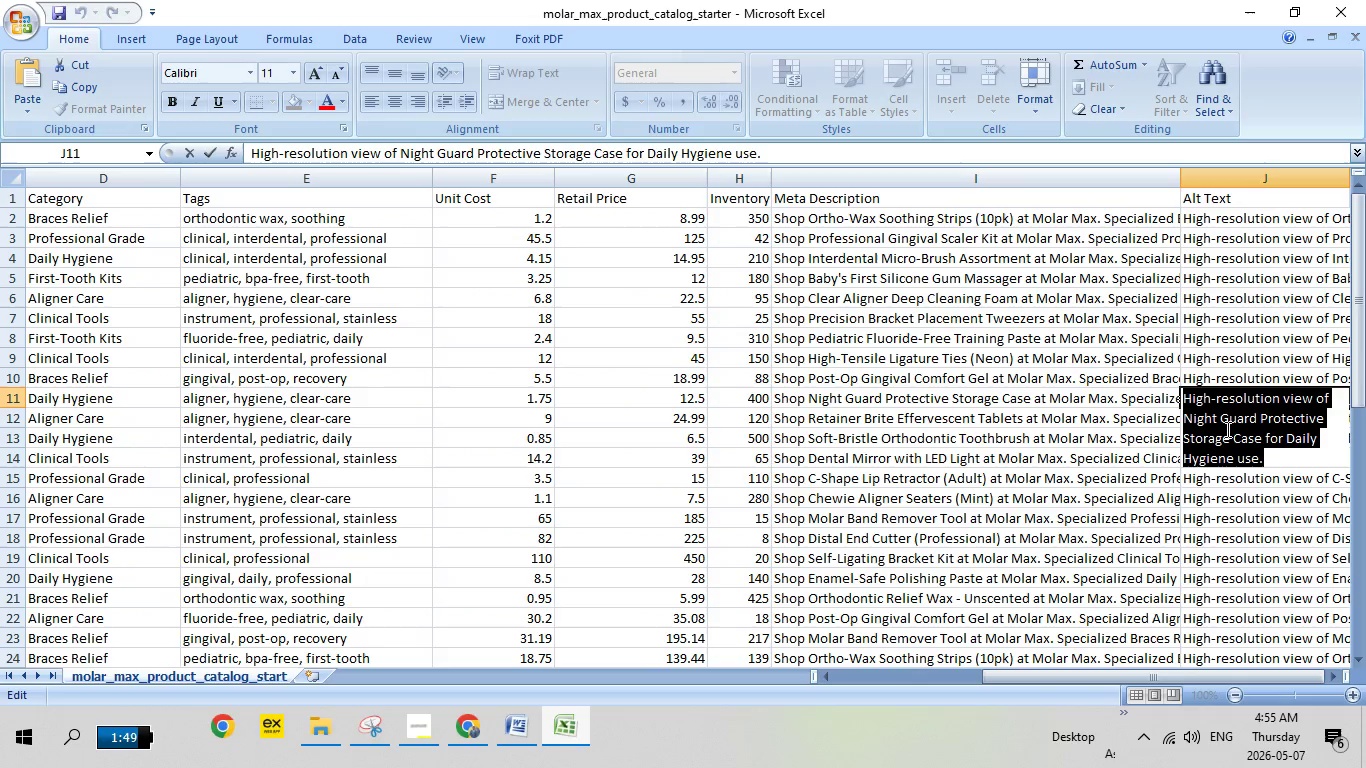 
right_click([1226, 429])
 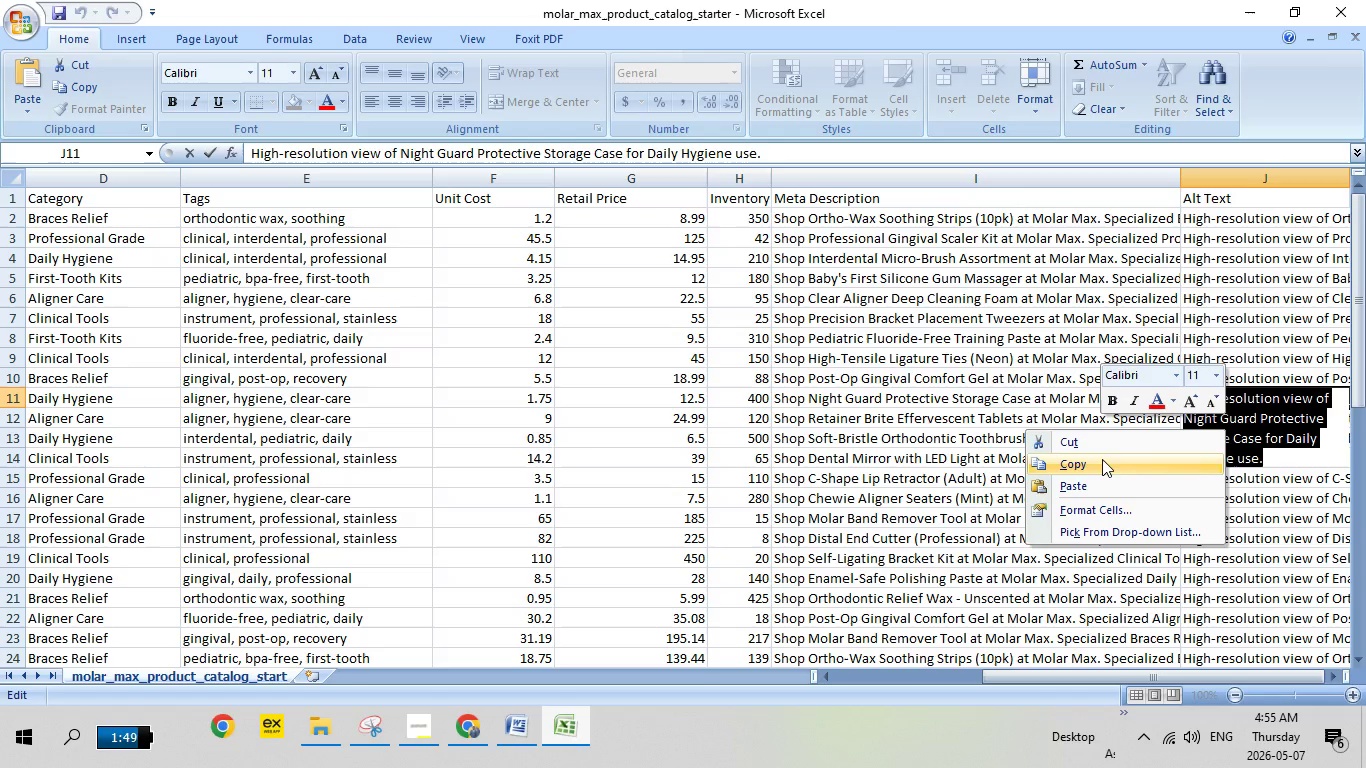 
left_click([1100, 464])
 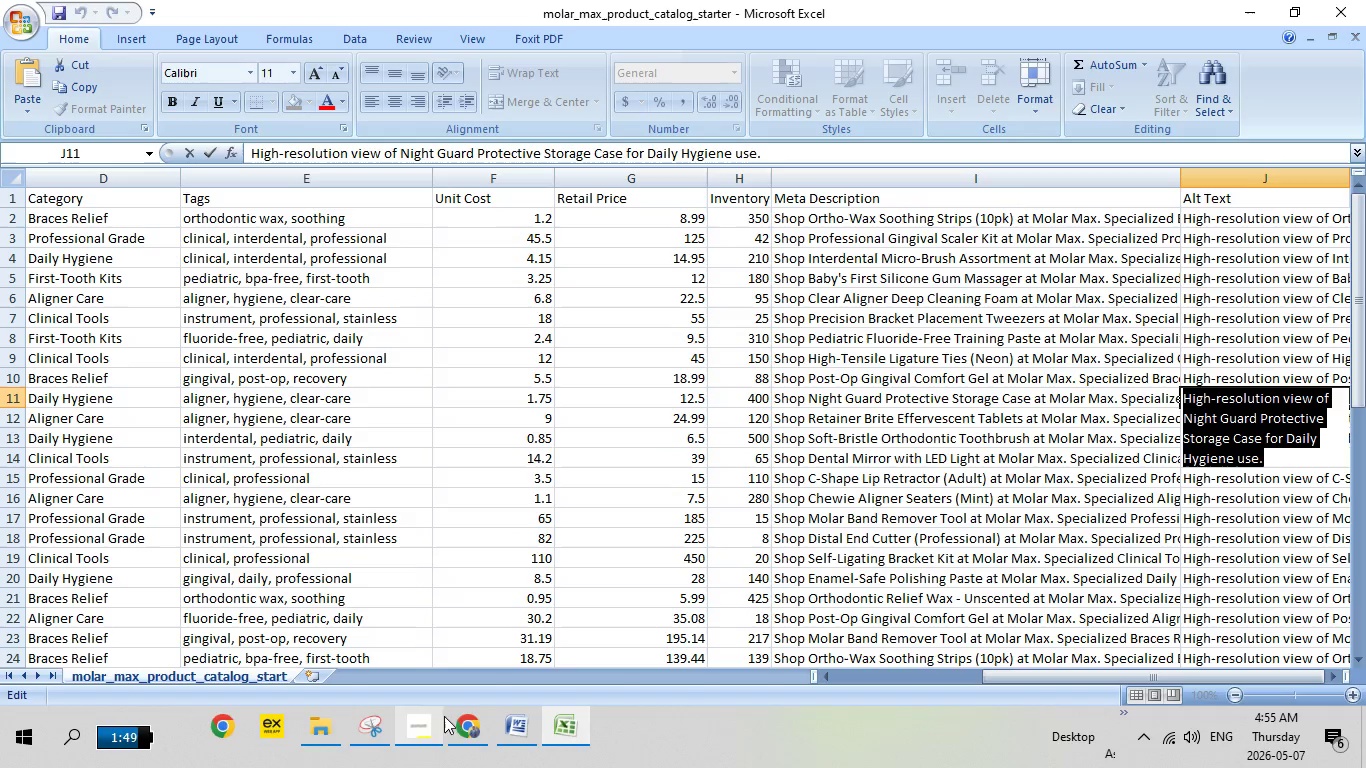 
left_click([457, 718])
 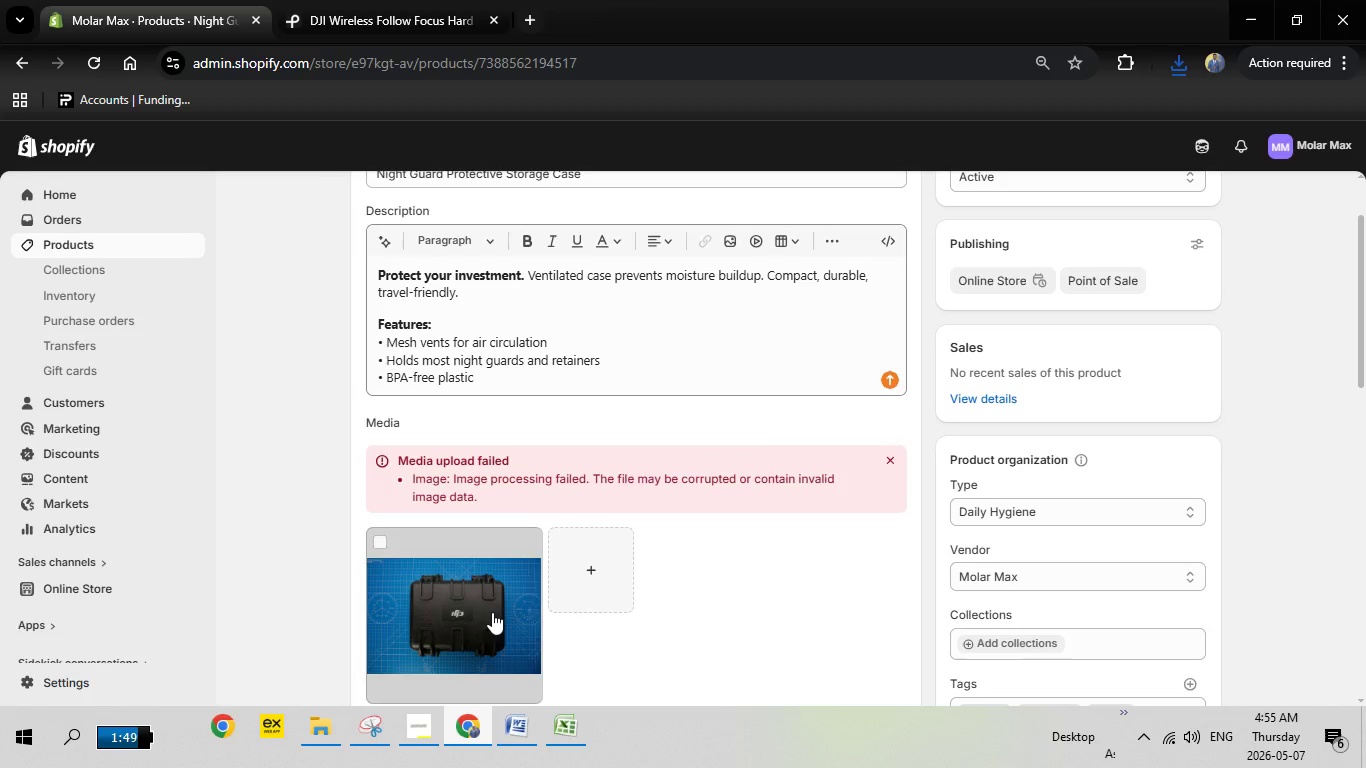 
left_click([492, 612])
 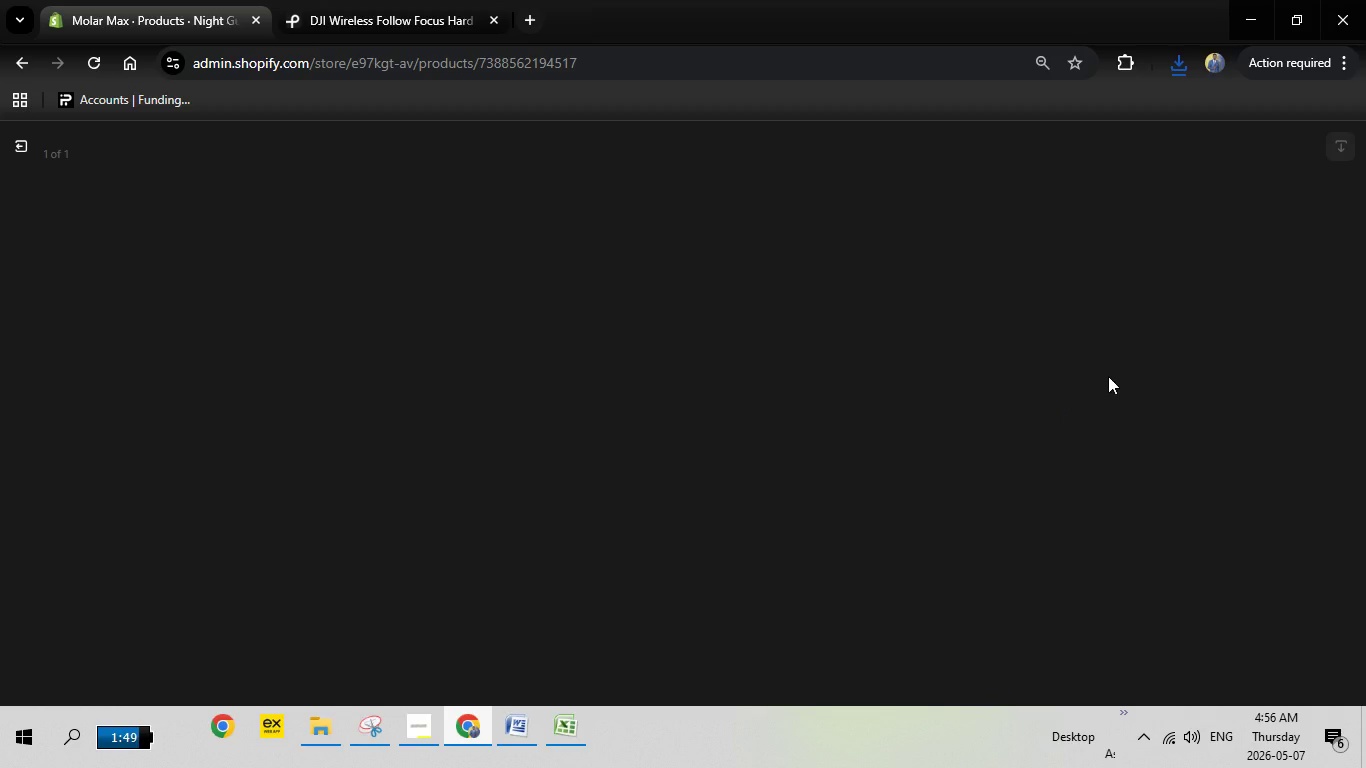 
wait(16.08)
 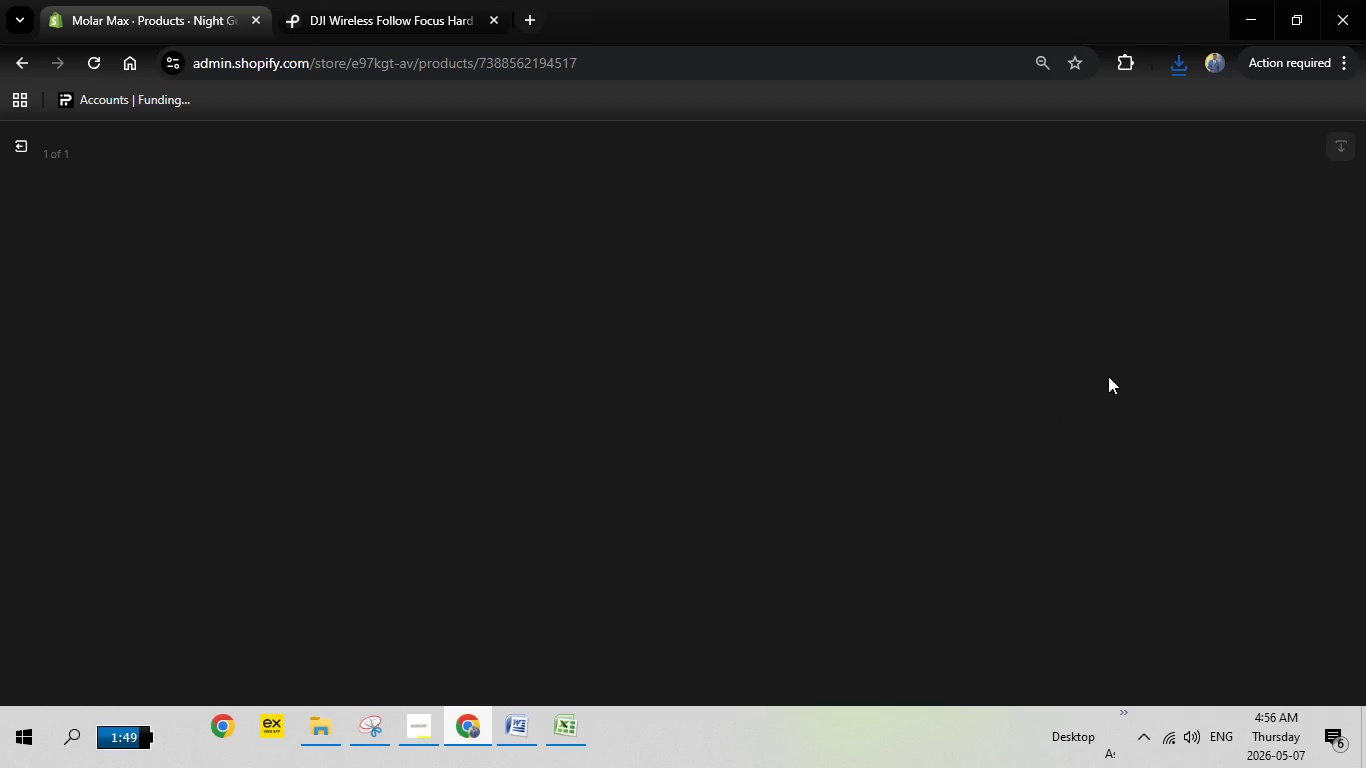 
left_click([1134, 351])
 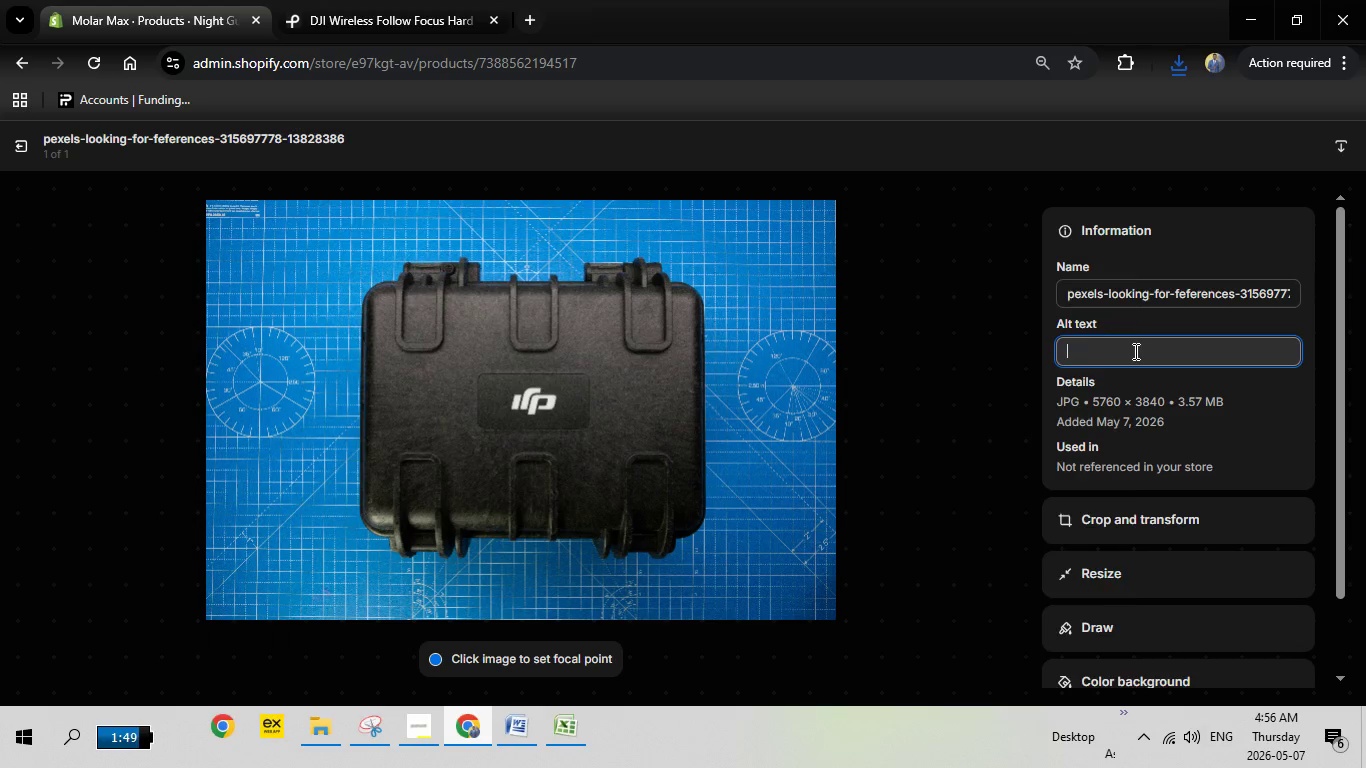 
right_click([1134, 351])
 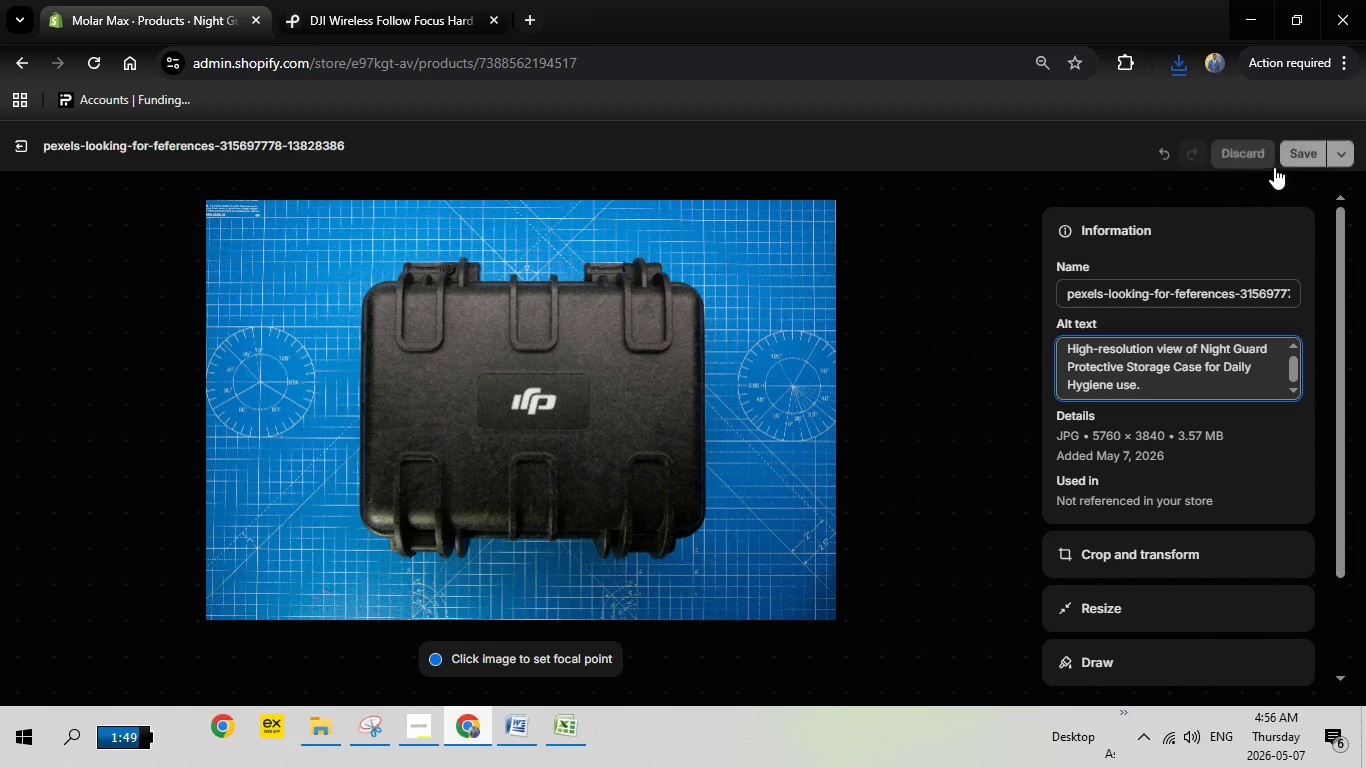 
left_click([1290, 144])
 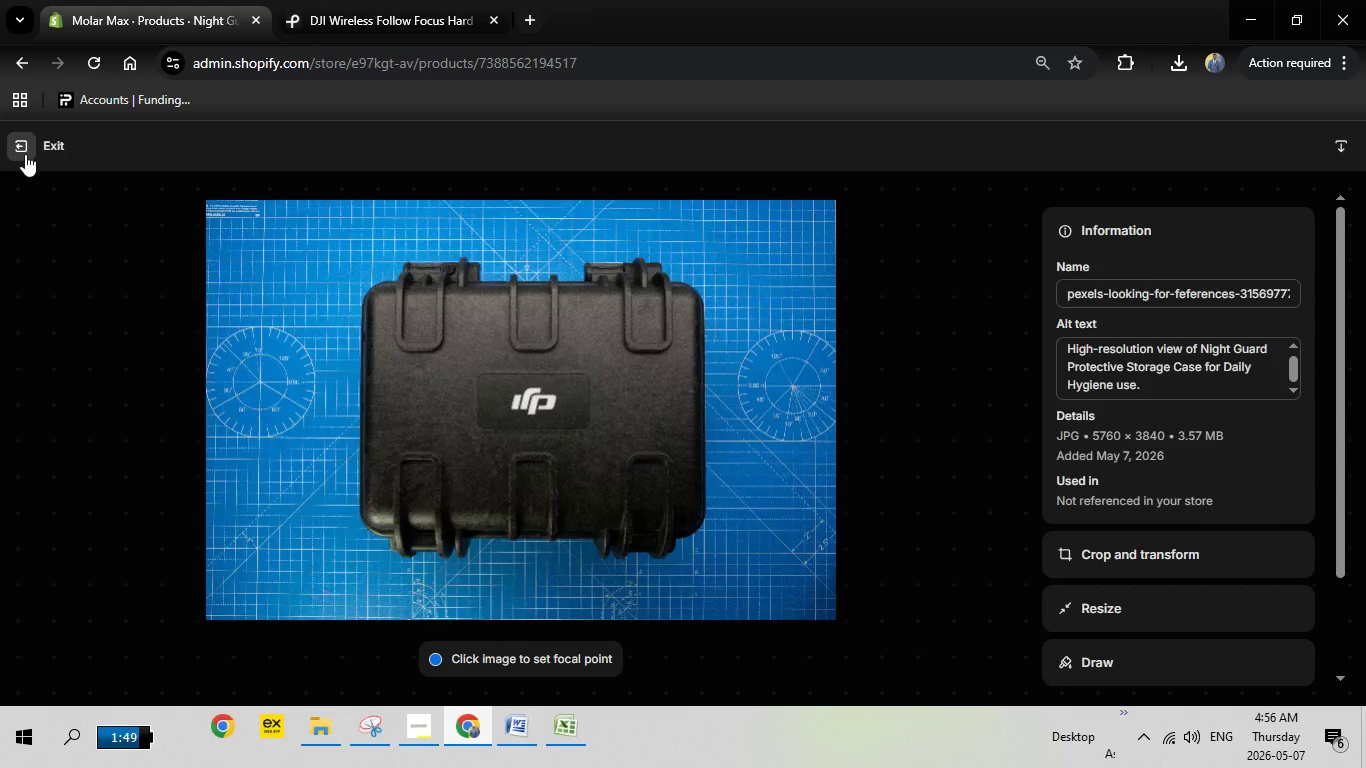 
left_click([25, 154])
 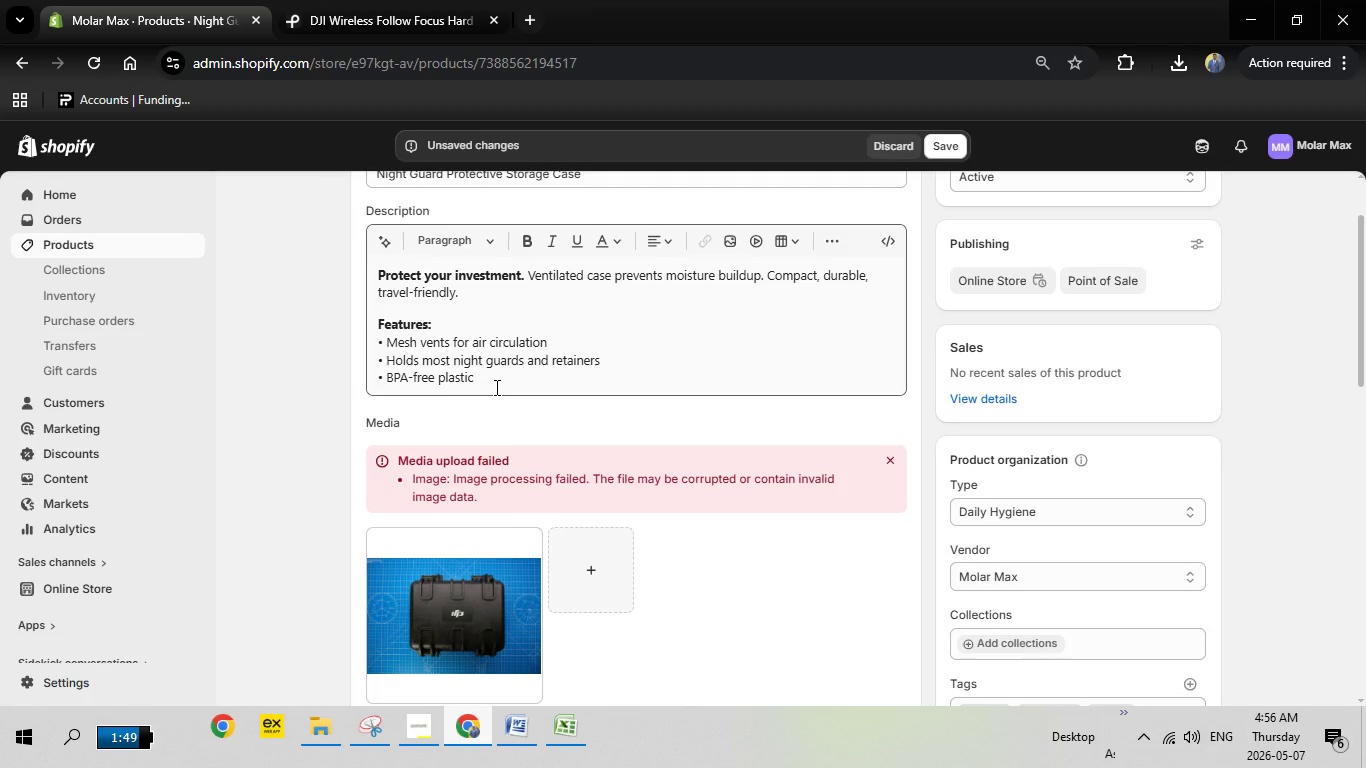 
scroll: coordinate [495, 387], scroll_direction: down, amount: 3.0
 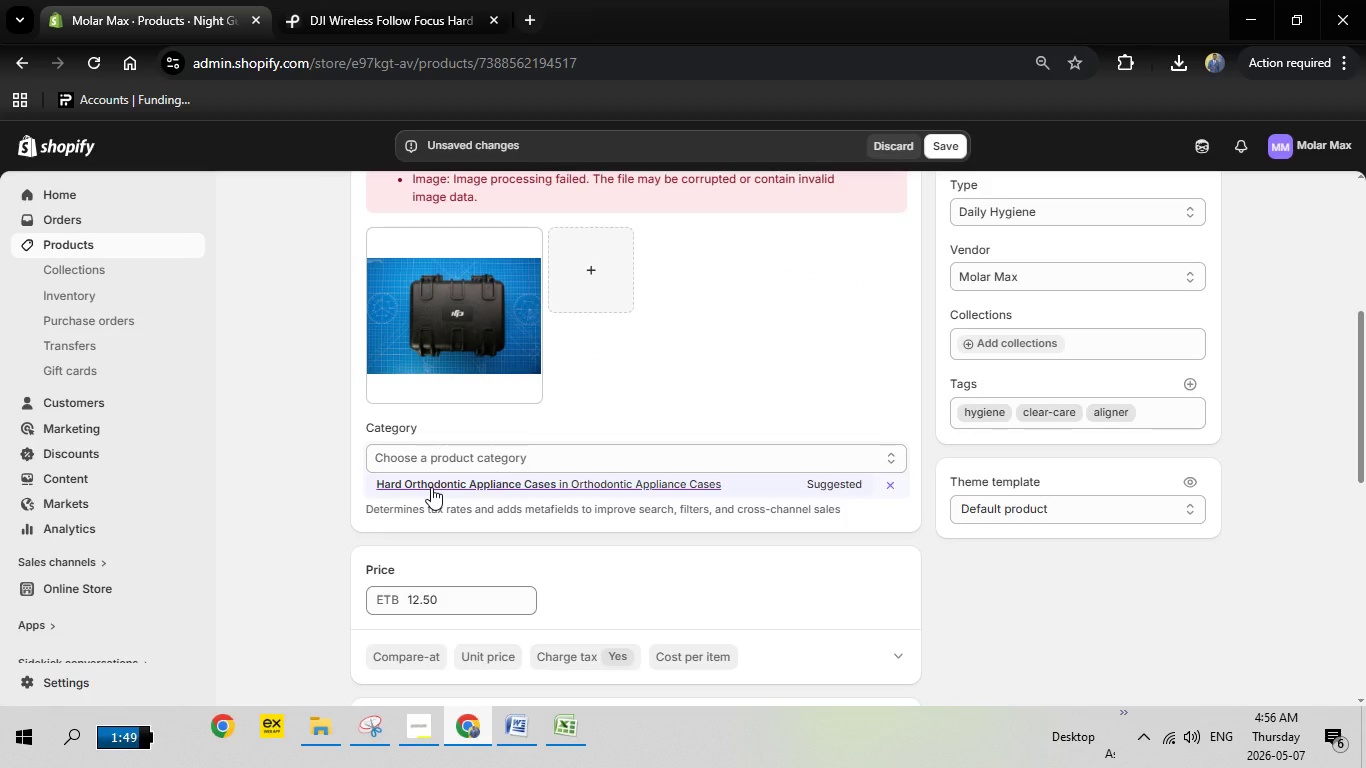 
left_click([431, 487])
 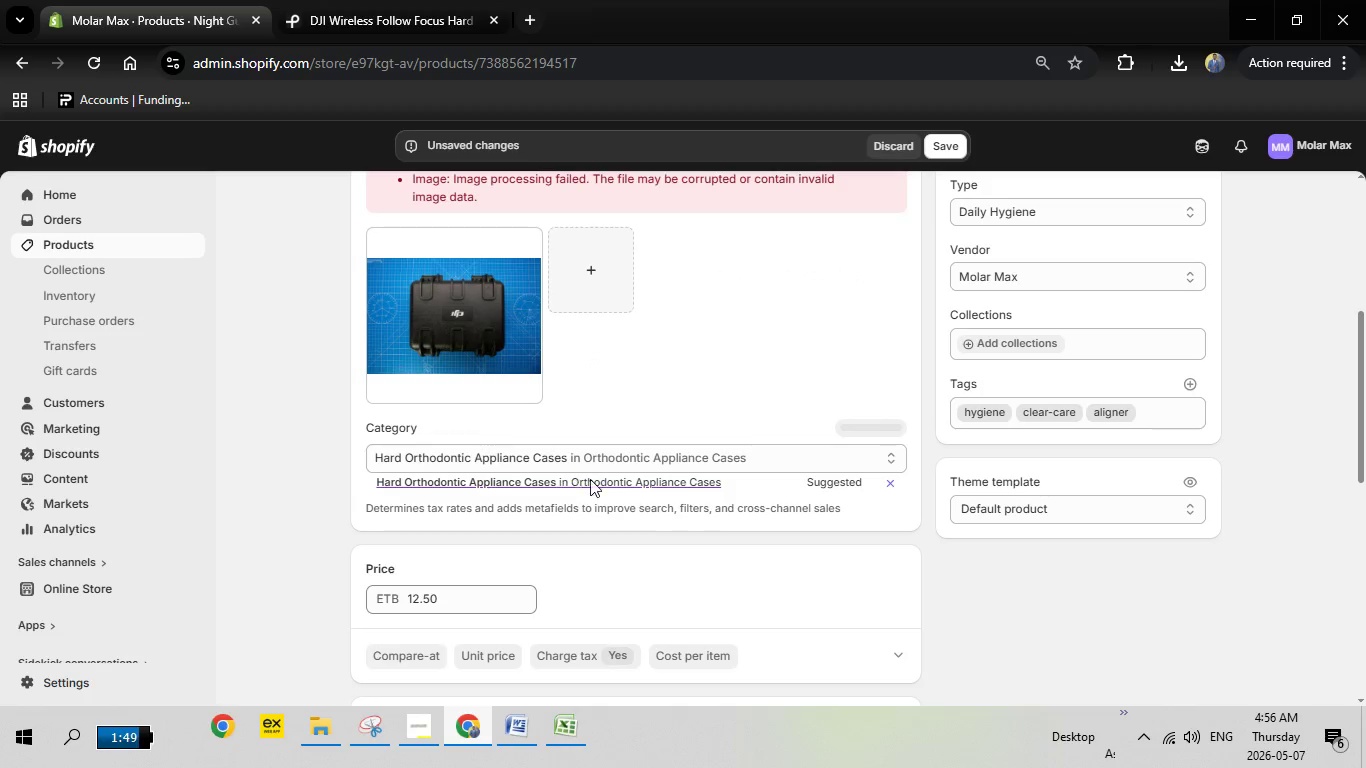 
scroll: coordinate [908, 507], scroll_direction: down, amount: 19.0
 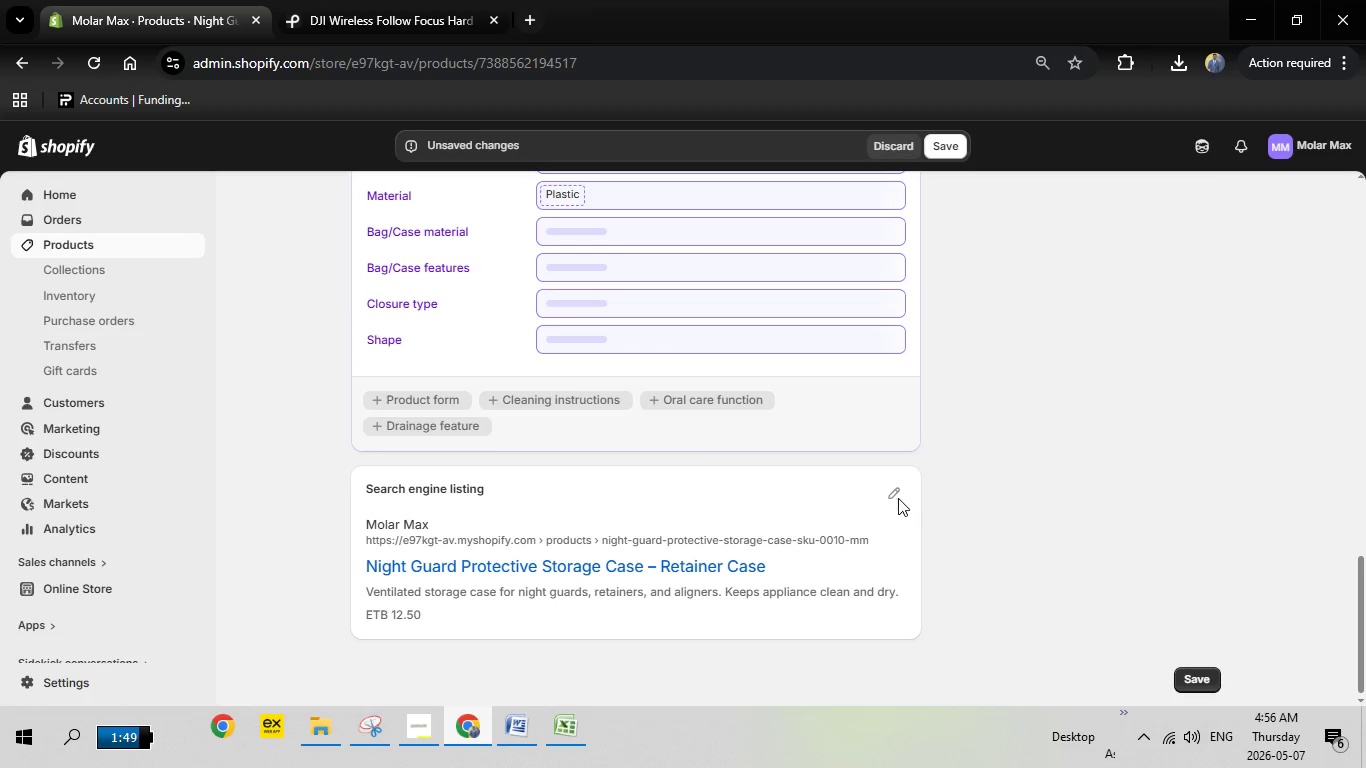 
left_click([894, 494])
 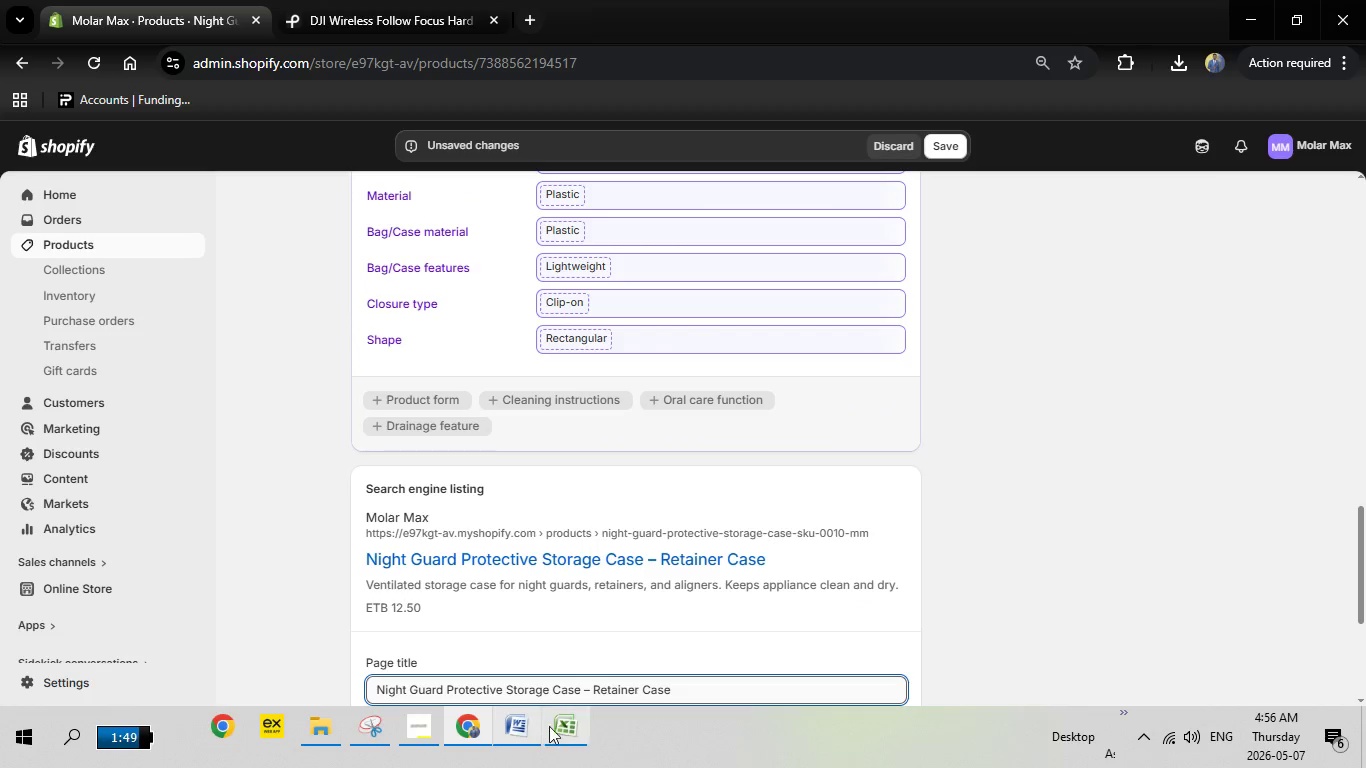 
left_click([557, 727])
 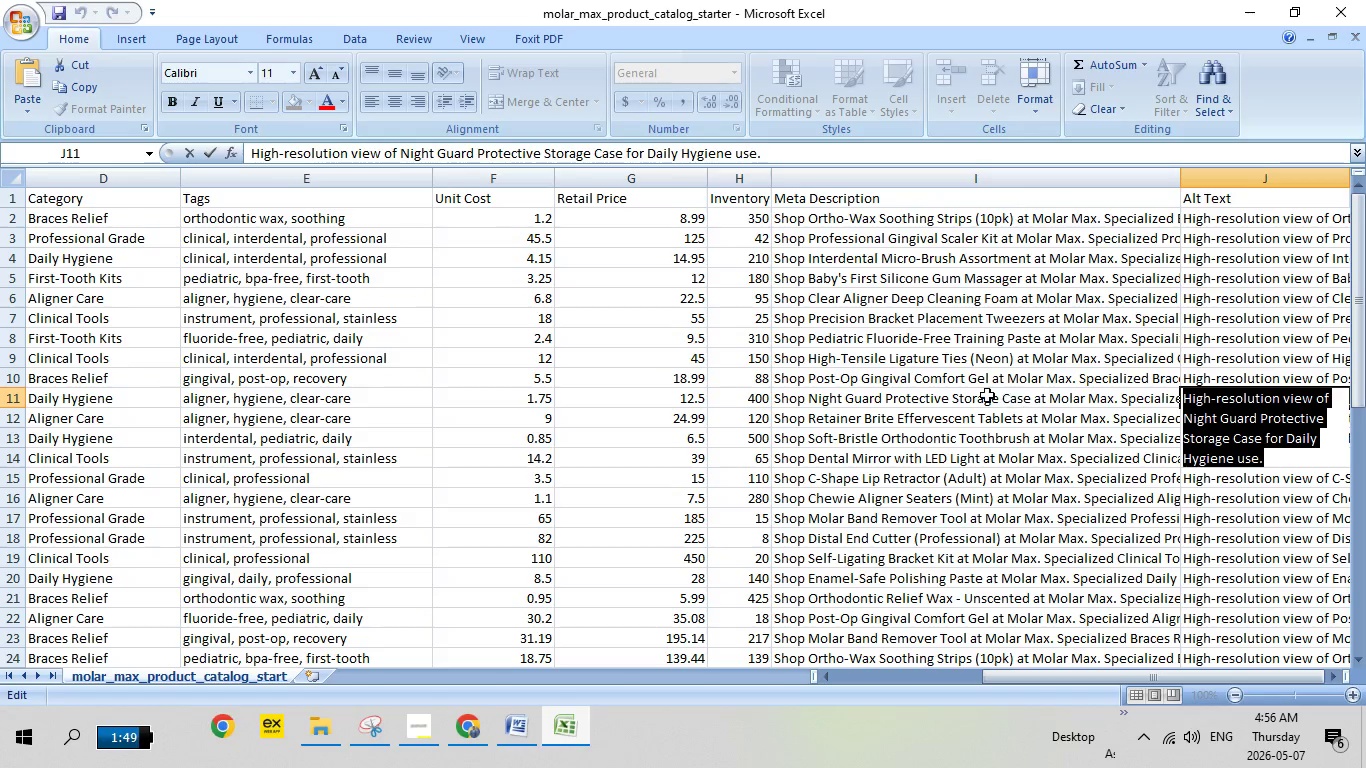 
double_click([984, 395])
 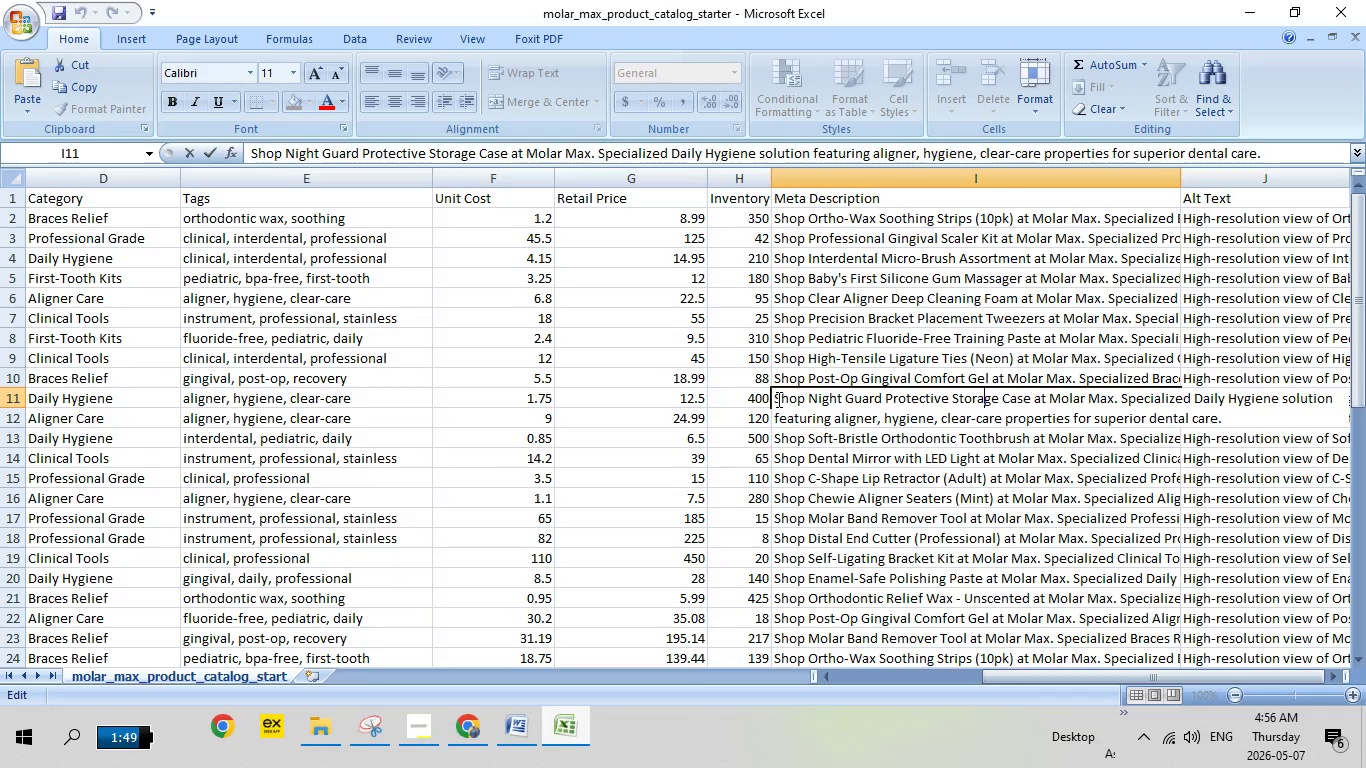 
left_click_drag(start_coordinate=[777, 398], to_coordinate=[1239, 448])
 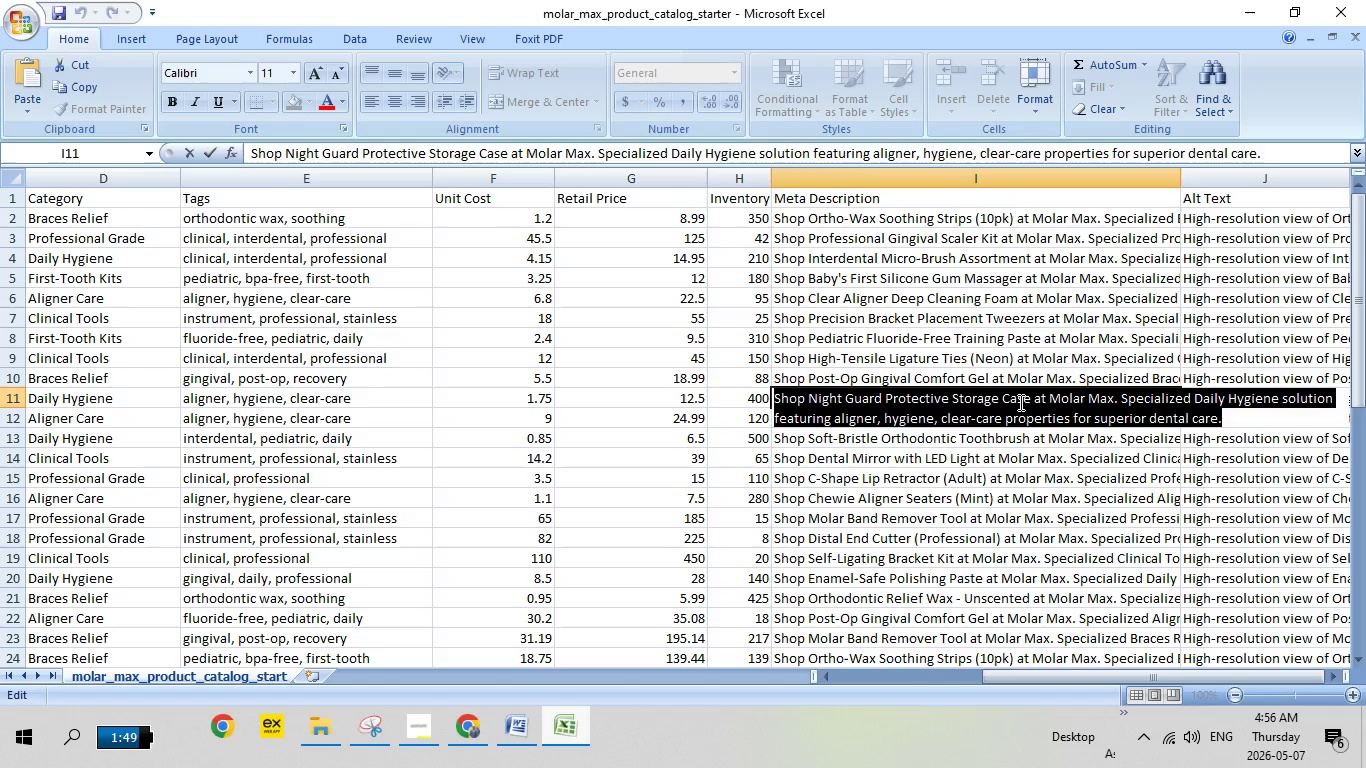 
right_click([1019, 402])
 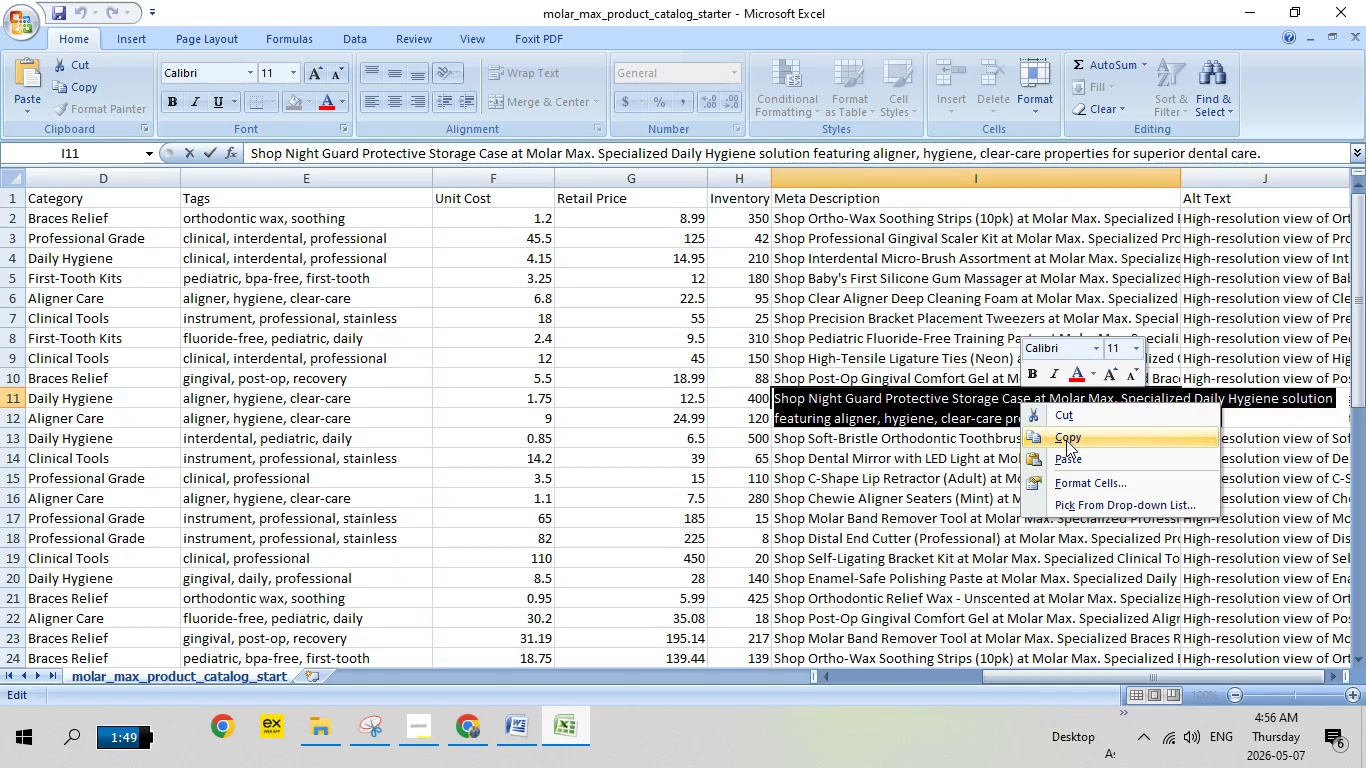 
left_click([1066, 440])
 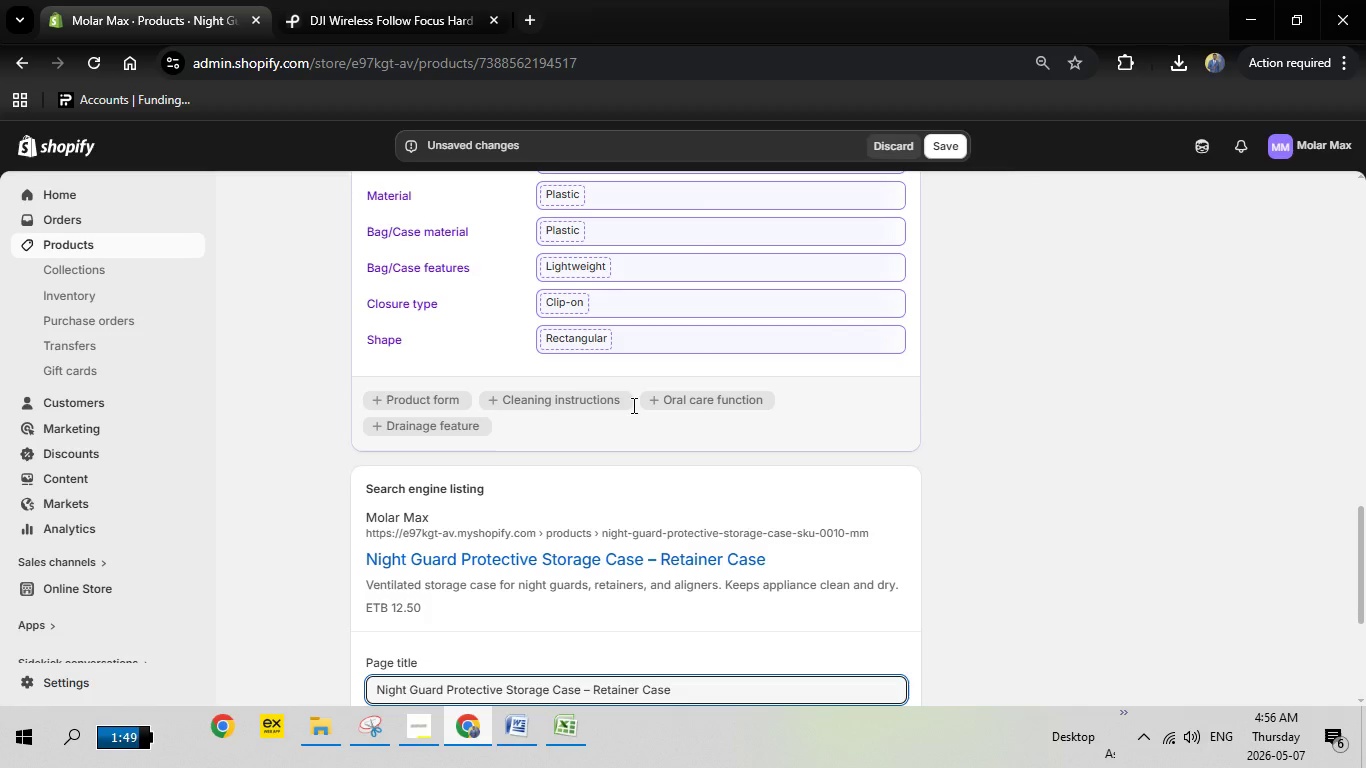 
scroll: coordinate [601, 626], scroll_direction: down, amount: 5.0
 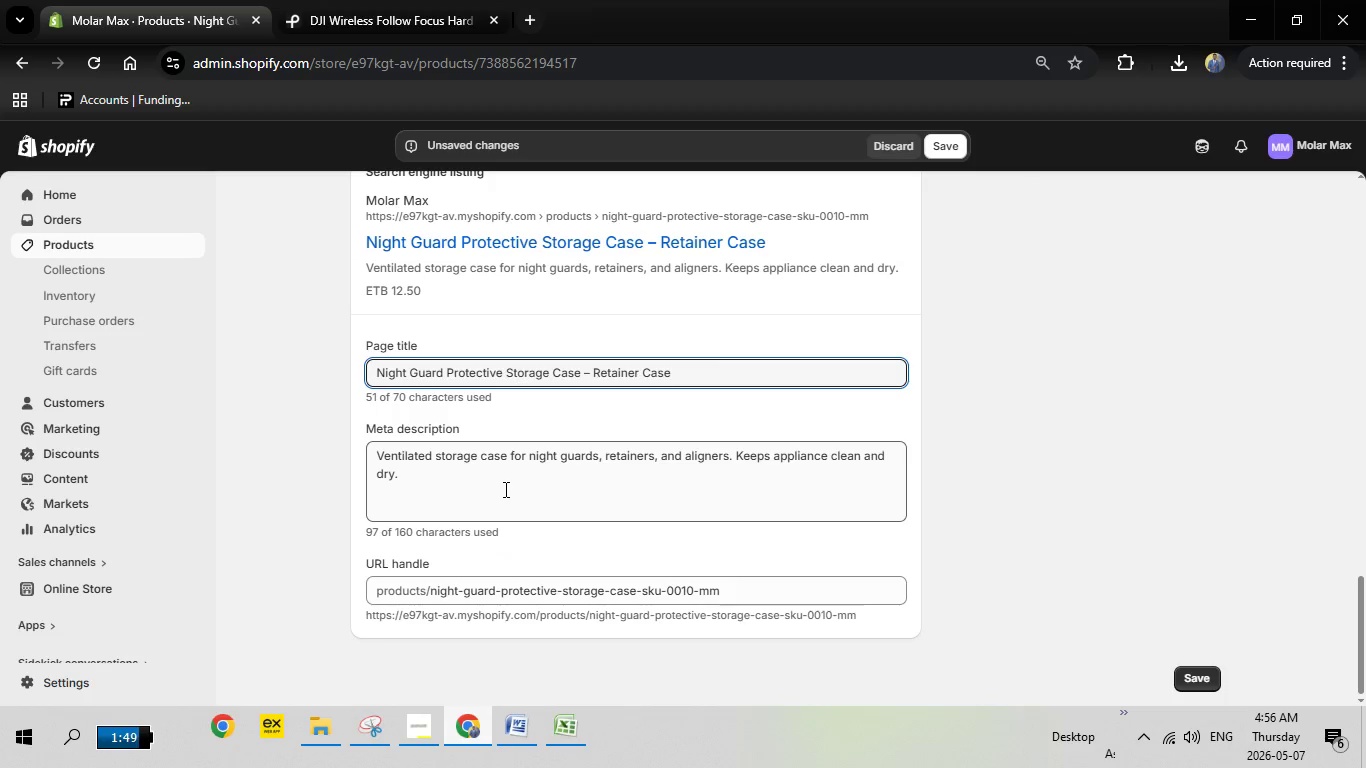 
left_click_drag(start_coordinate=[501, 489], to_coordinate=[363, 461])
 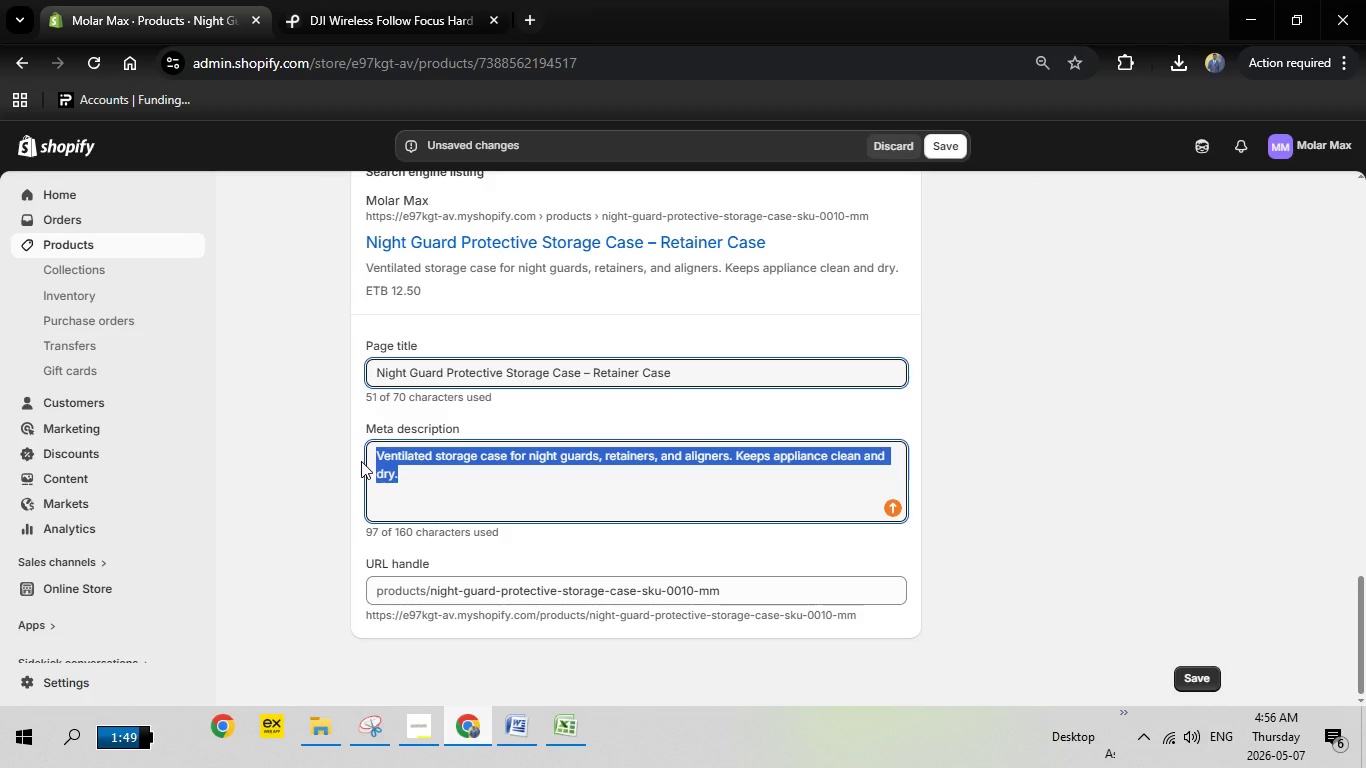 
key(Backspace)
 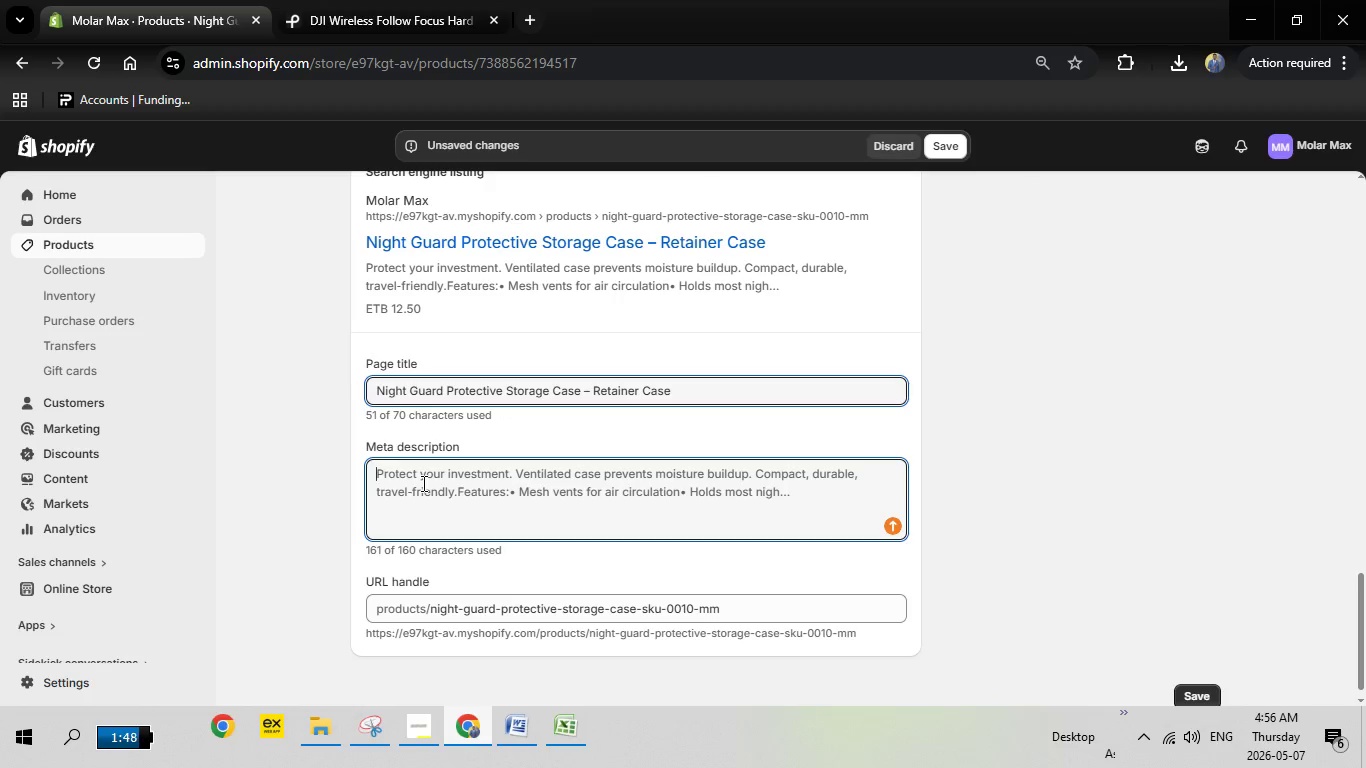 
right_click([412, 475])
 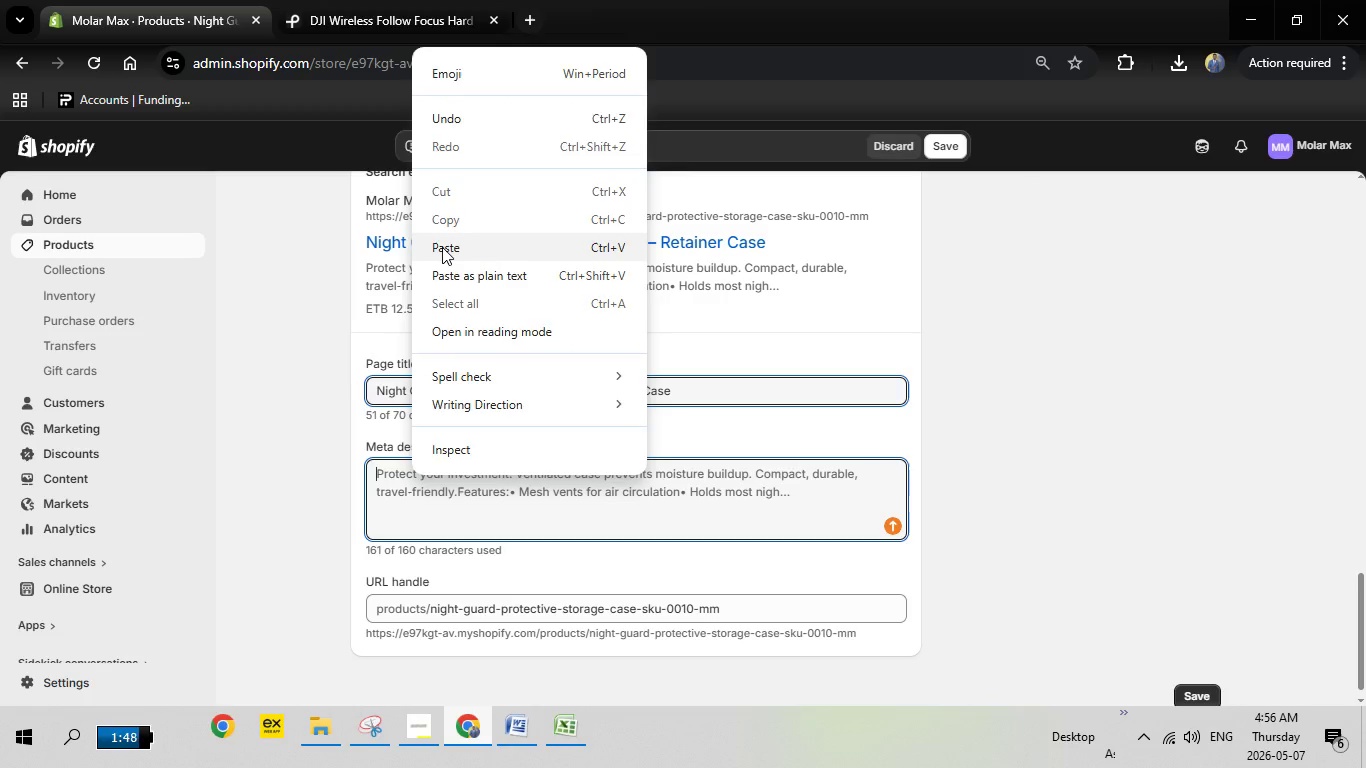 
left_click([442, 247])
 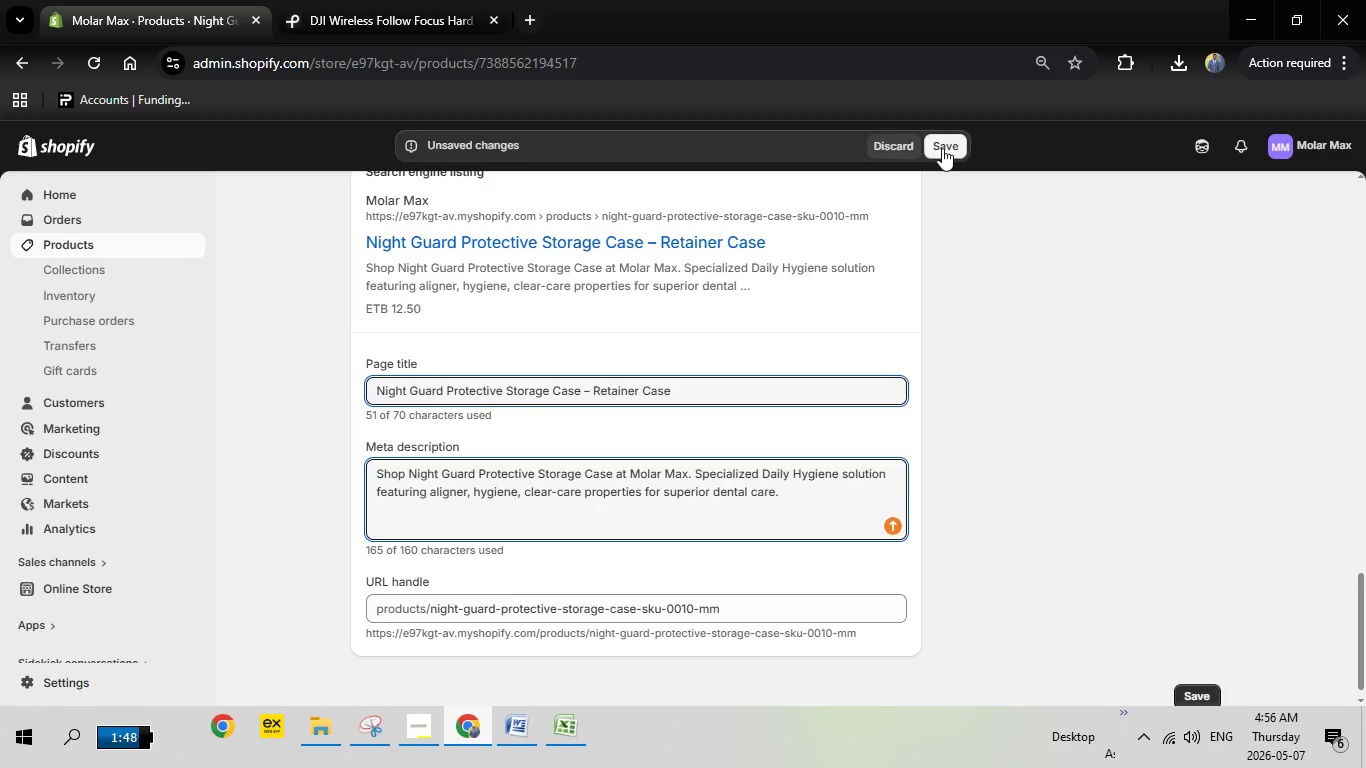 
left_click([942, 148])
 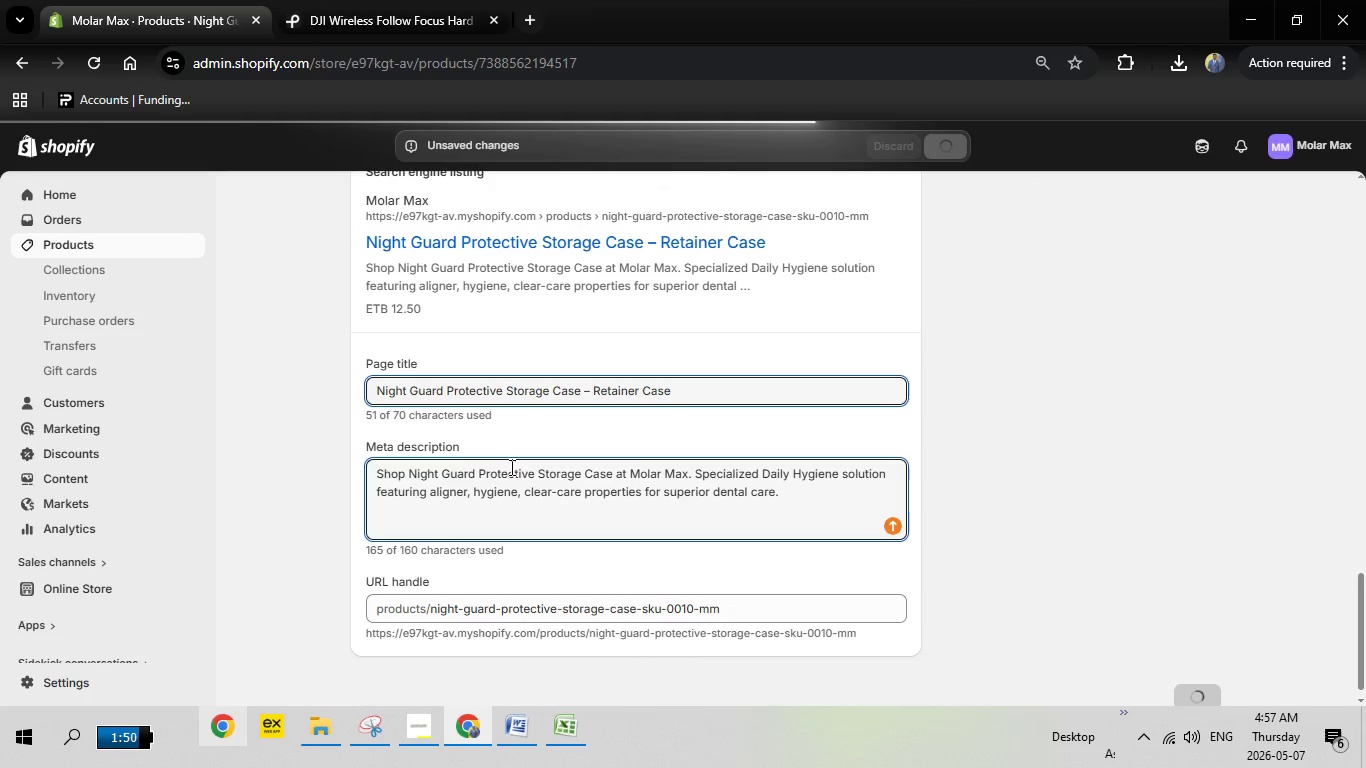 
wait(17.48)
 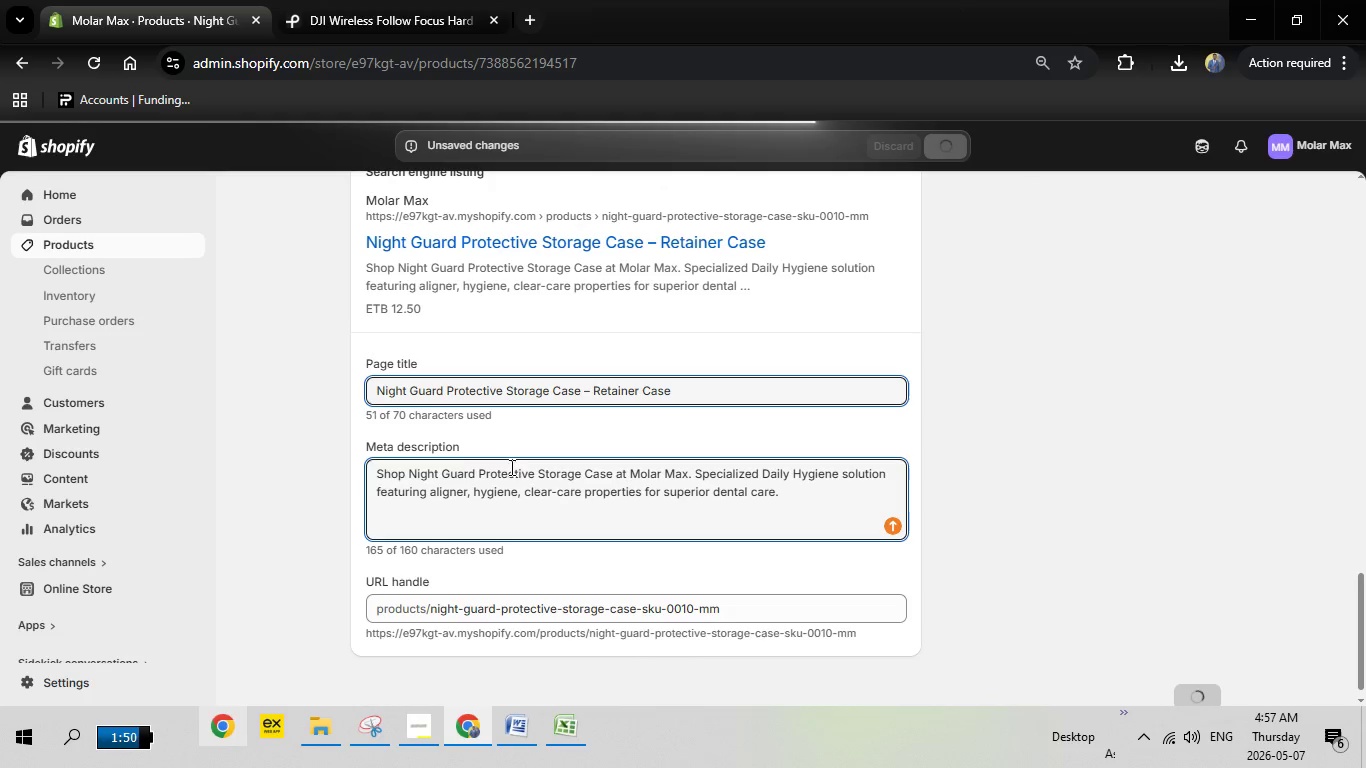 
scroll: coordinate [461, 324], scroll_direction: up, amount: 18.0
 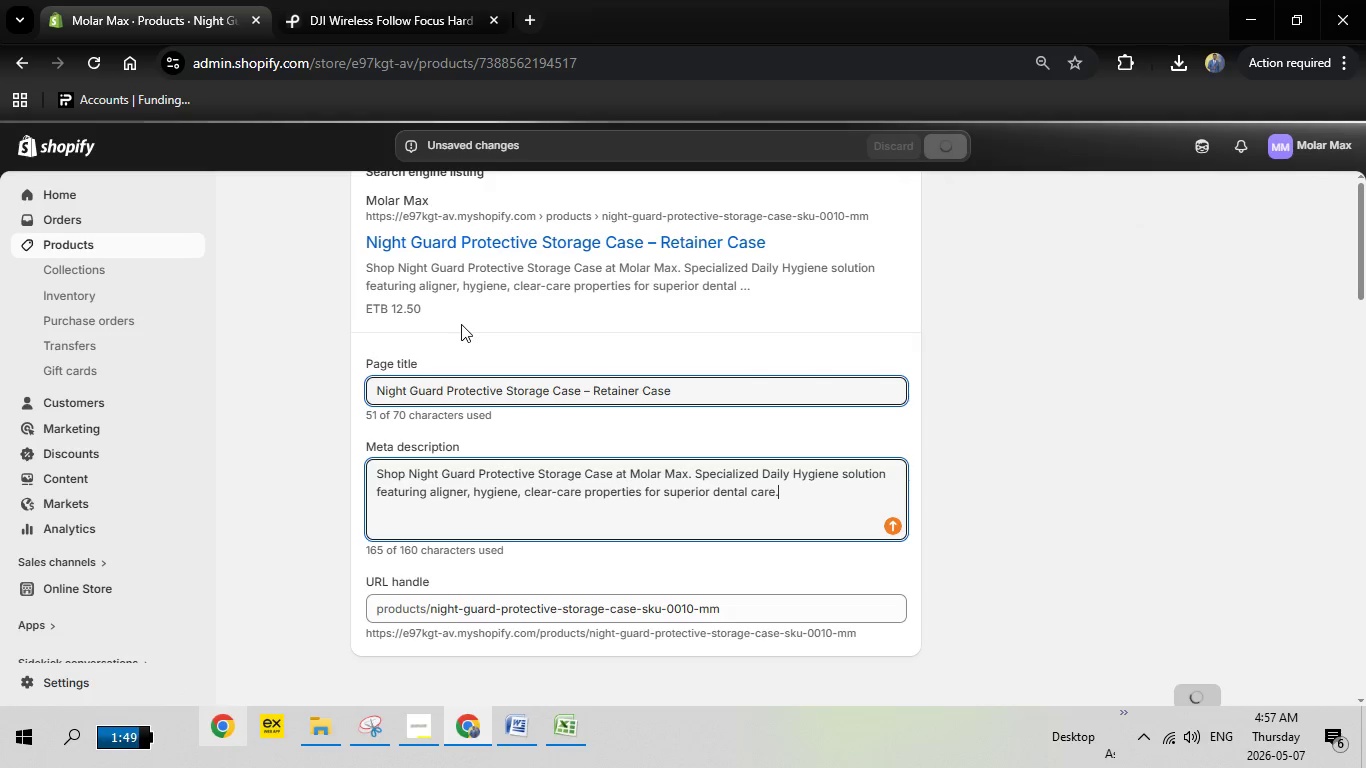 
mouse_move([439, 317])
 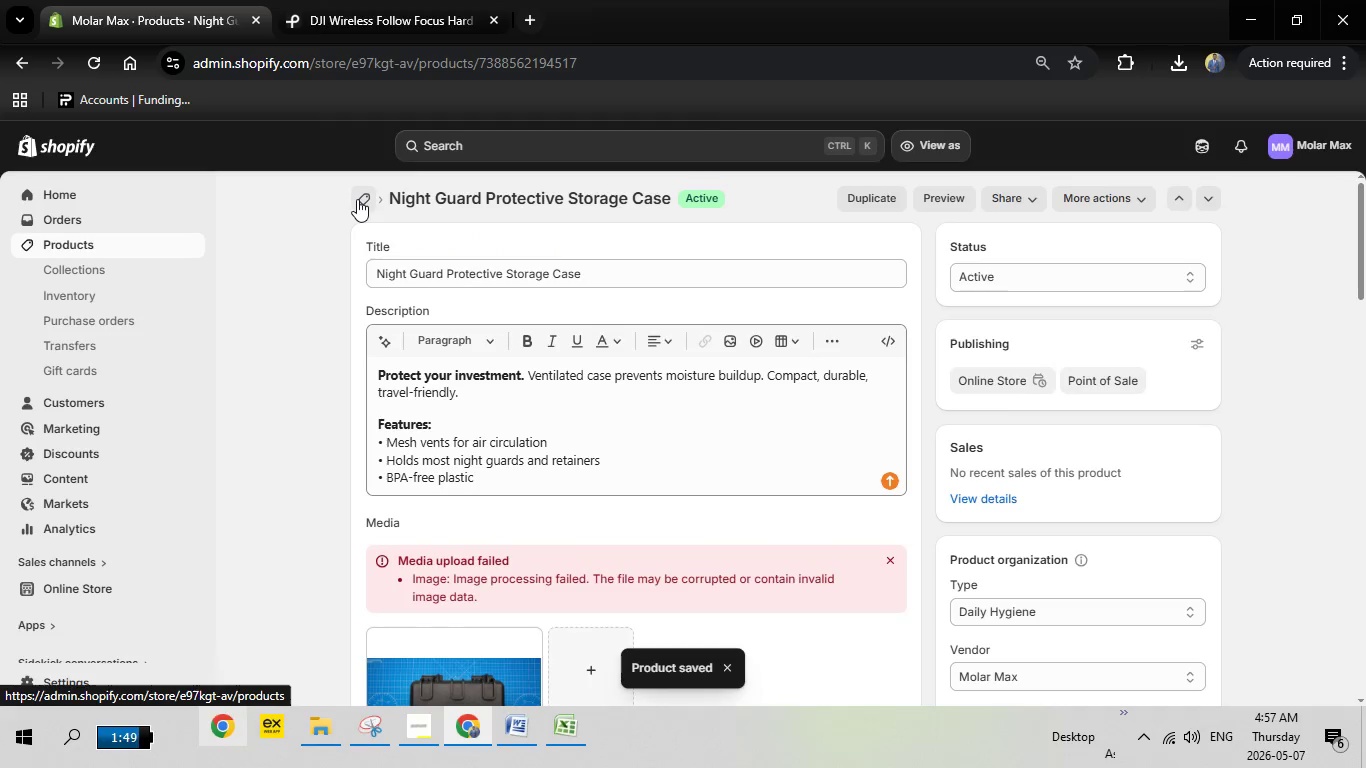 
wait(5.22)
 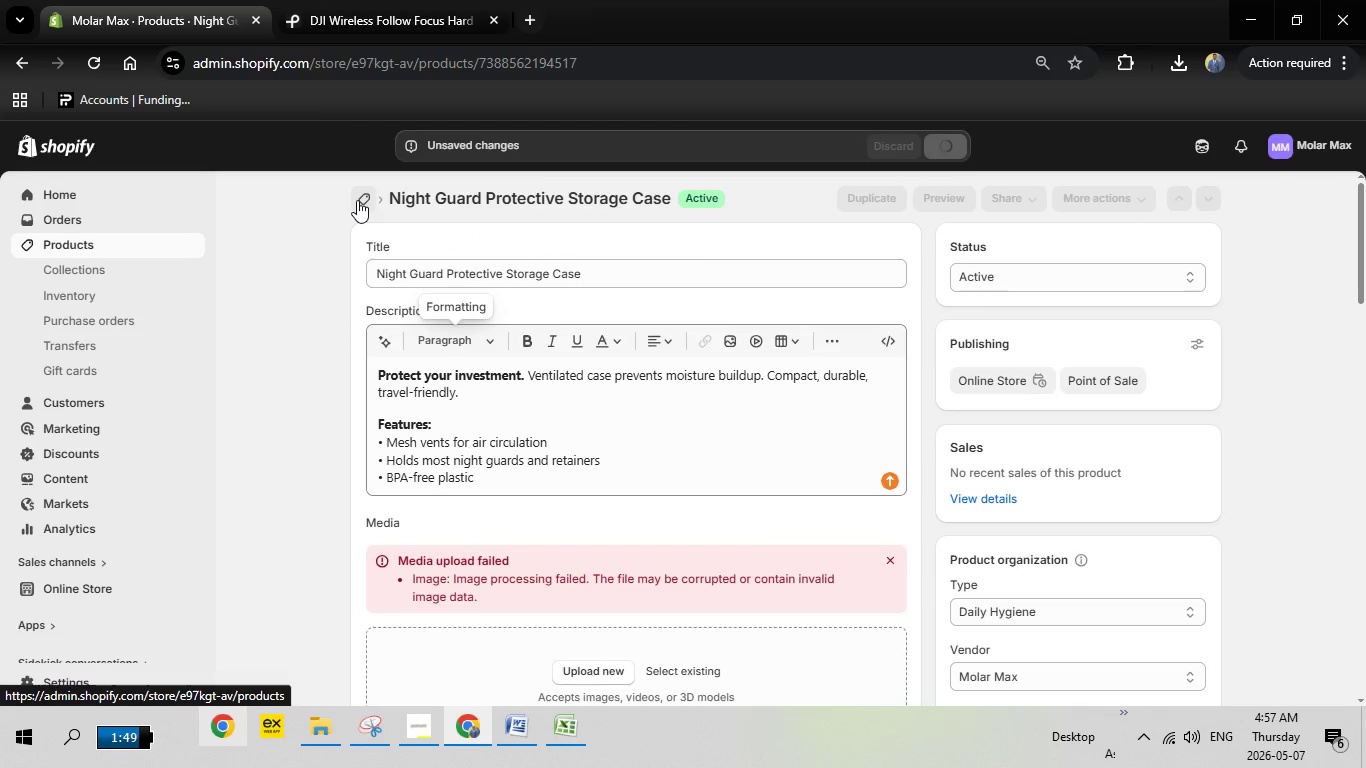 
left_click([363, 200])
 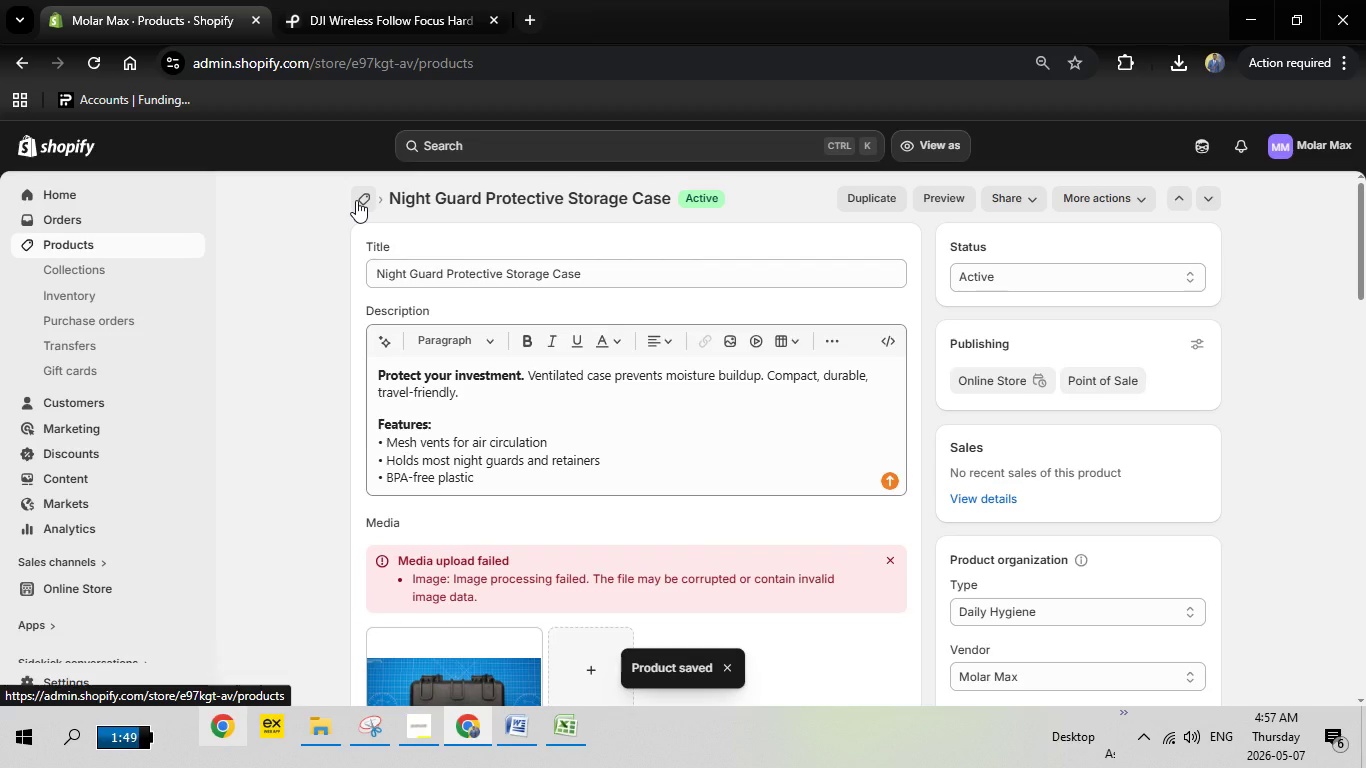 
mouse_move([383, 202])
 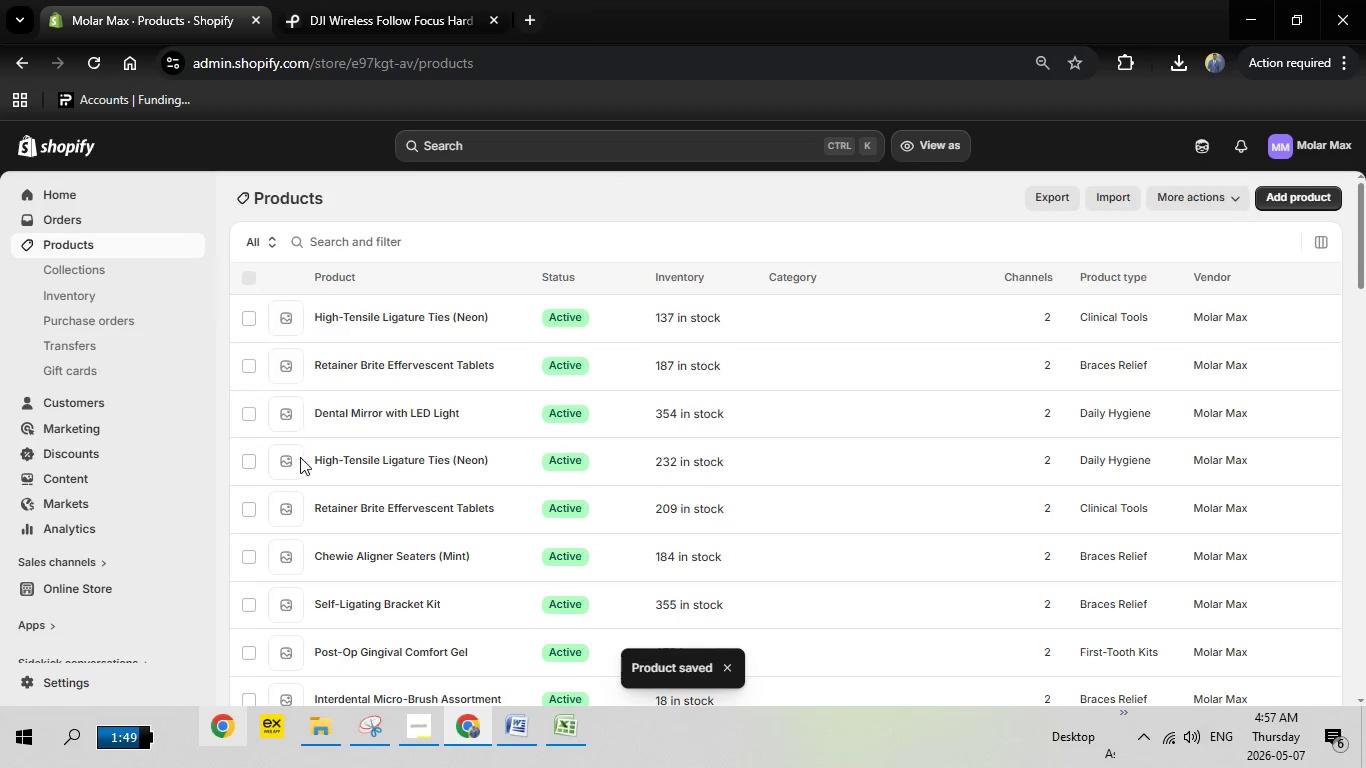 
scroll: coordinate [320, 457], scroll_direction: down, amount: 2.0
 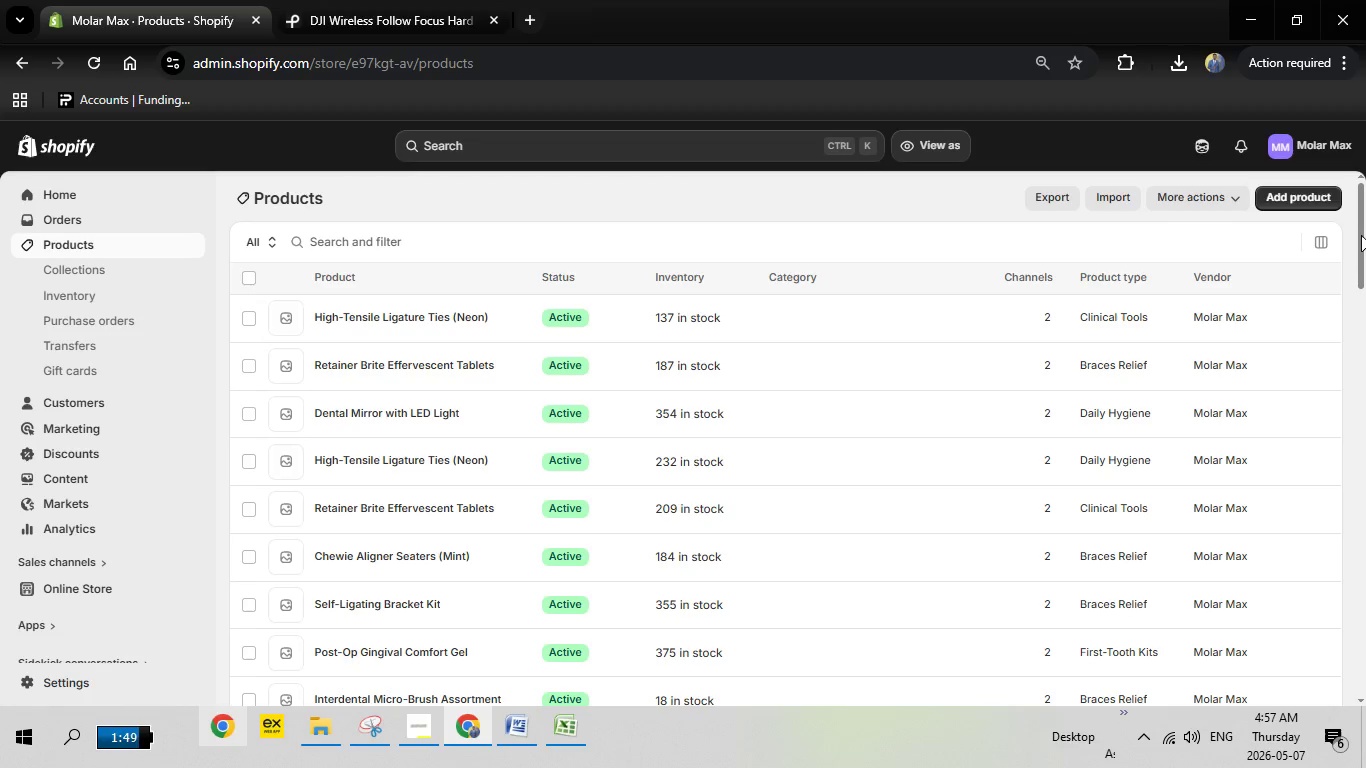 
left_click_drag(start_coordinate=[1361, 235], to_coordinate=[1345, 592])
 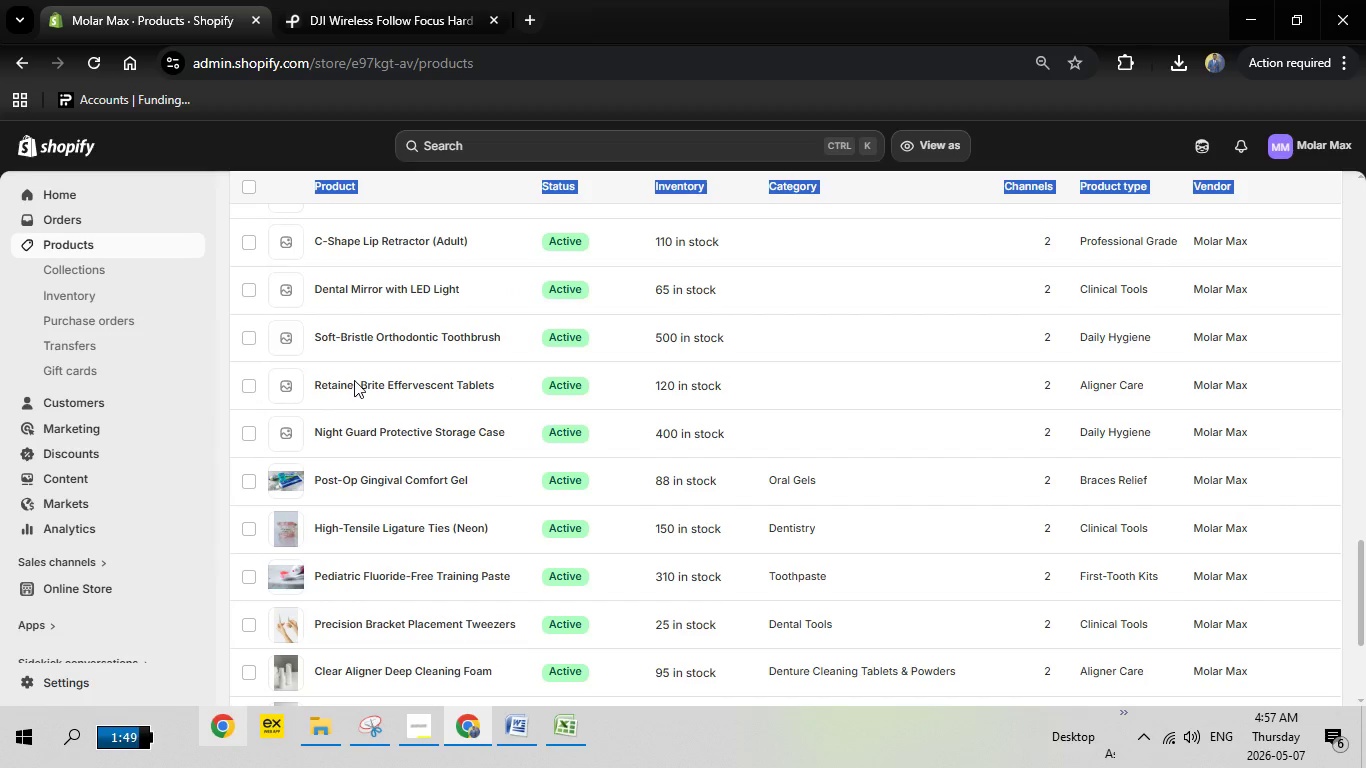 
left_click([353, 378])
 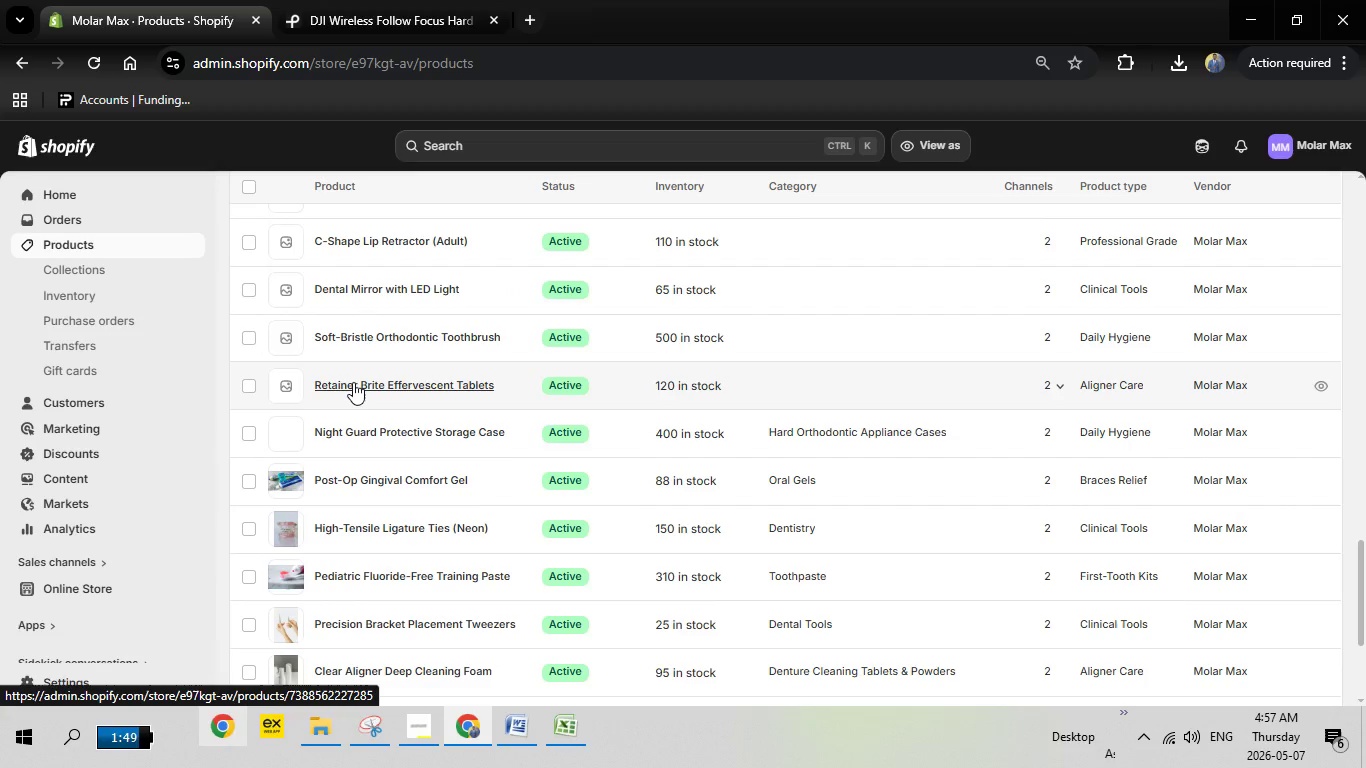 
left_click([353, 382])
 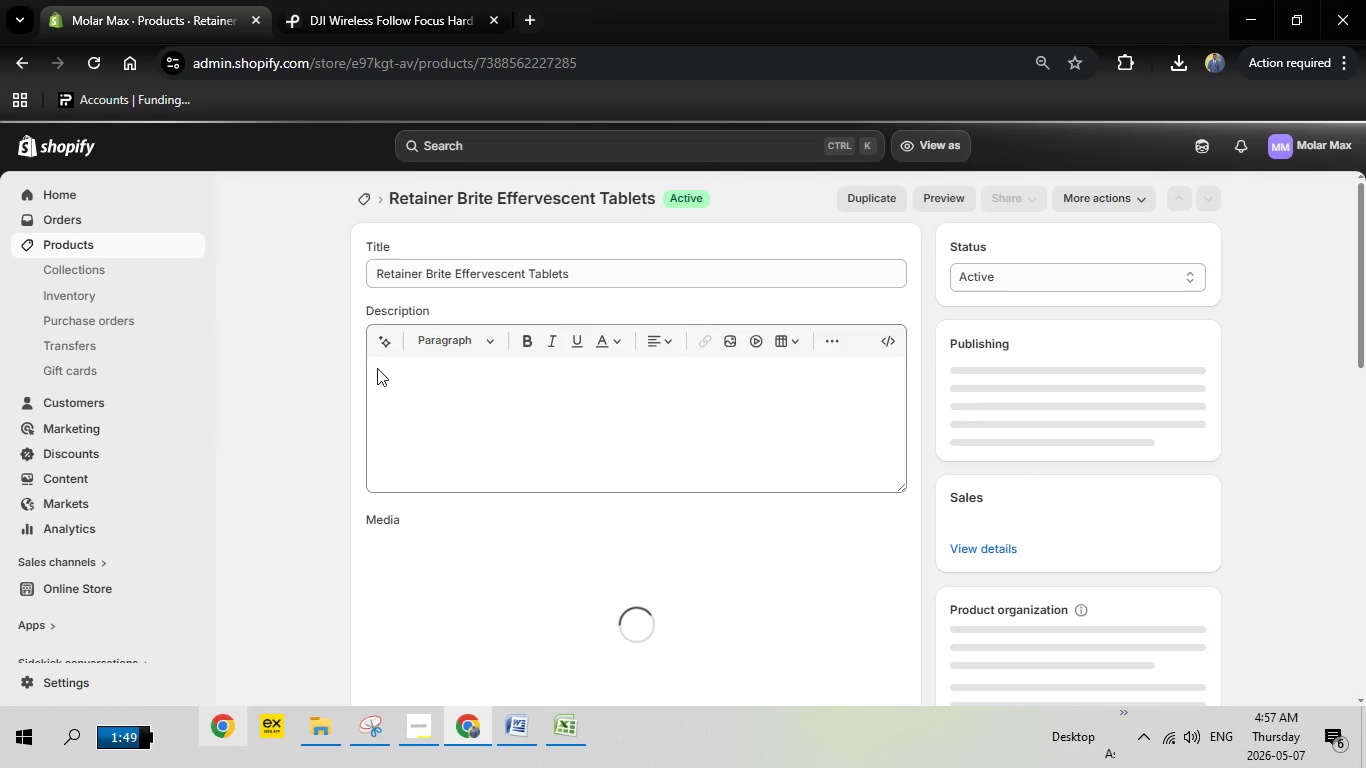 
wait(16.02)
 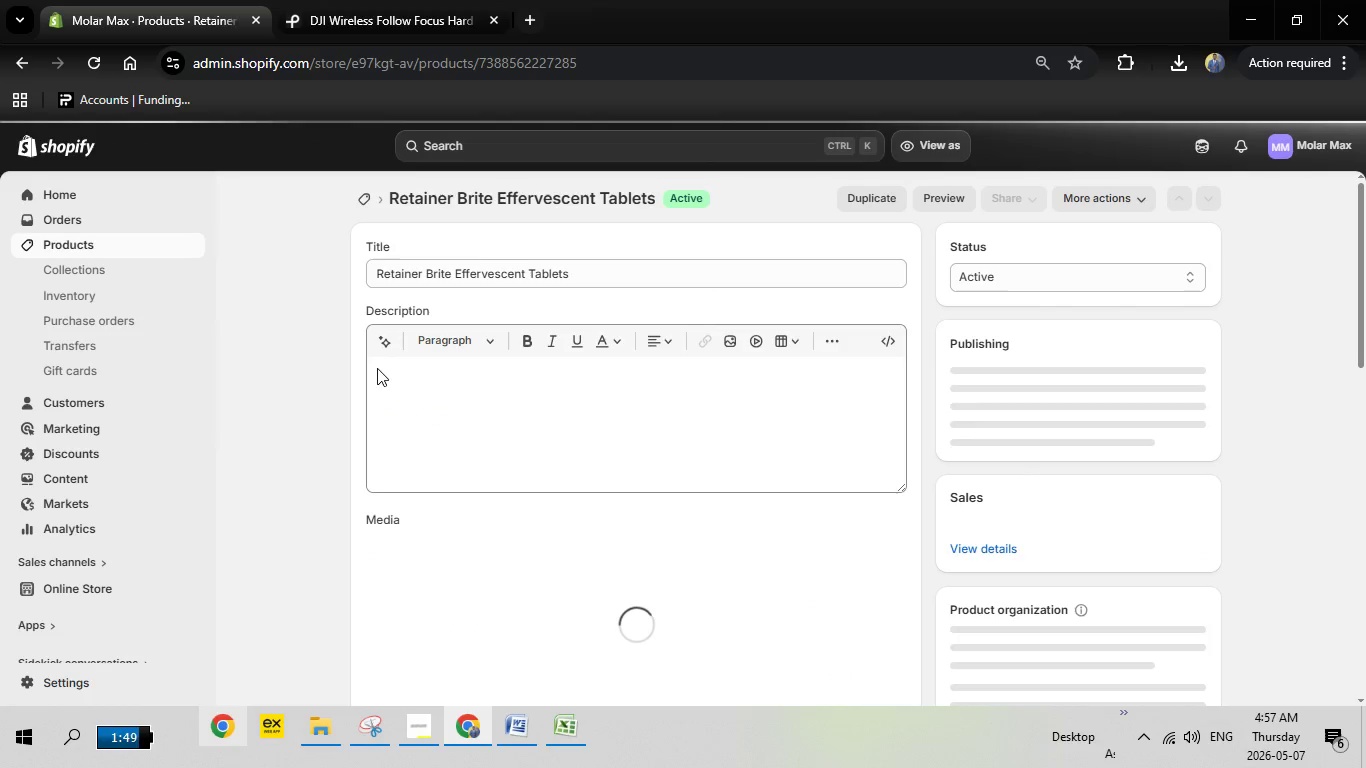 
scroll: coordinate [552, 438], scroll_direction: down, amount: 8.0
 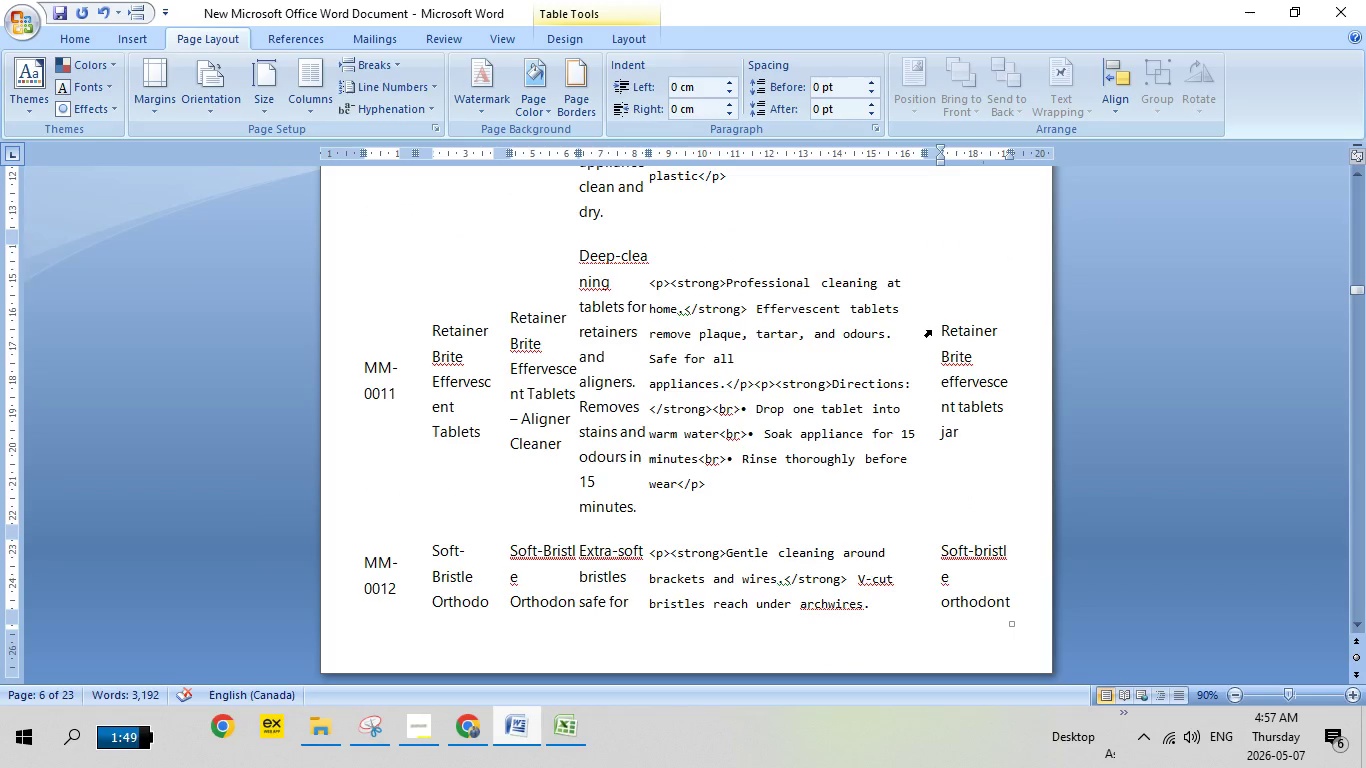 
left_click([931, 330])
 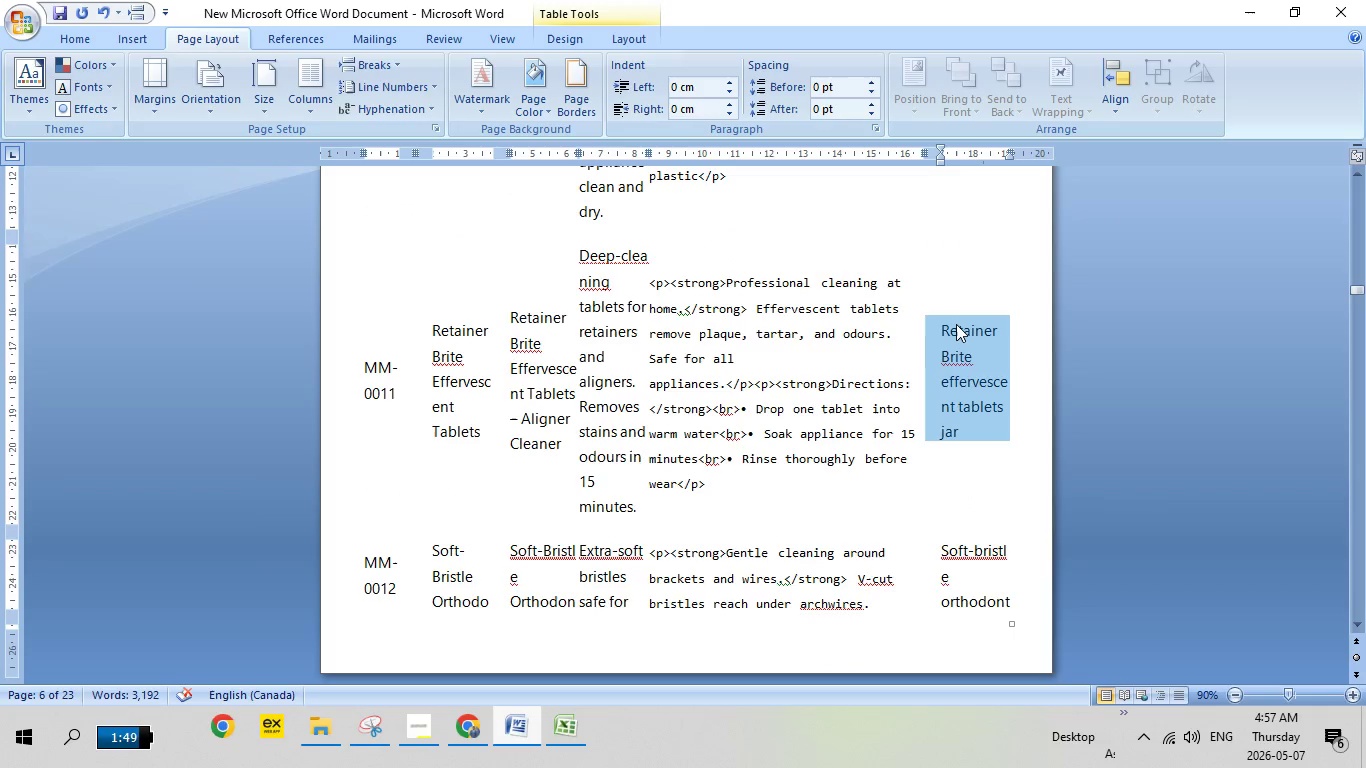 
right_click([956, 324])
 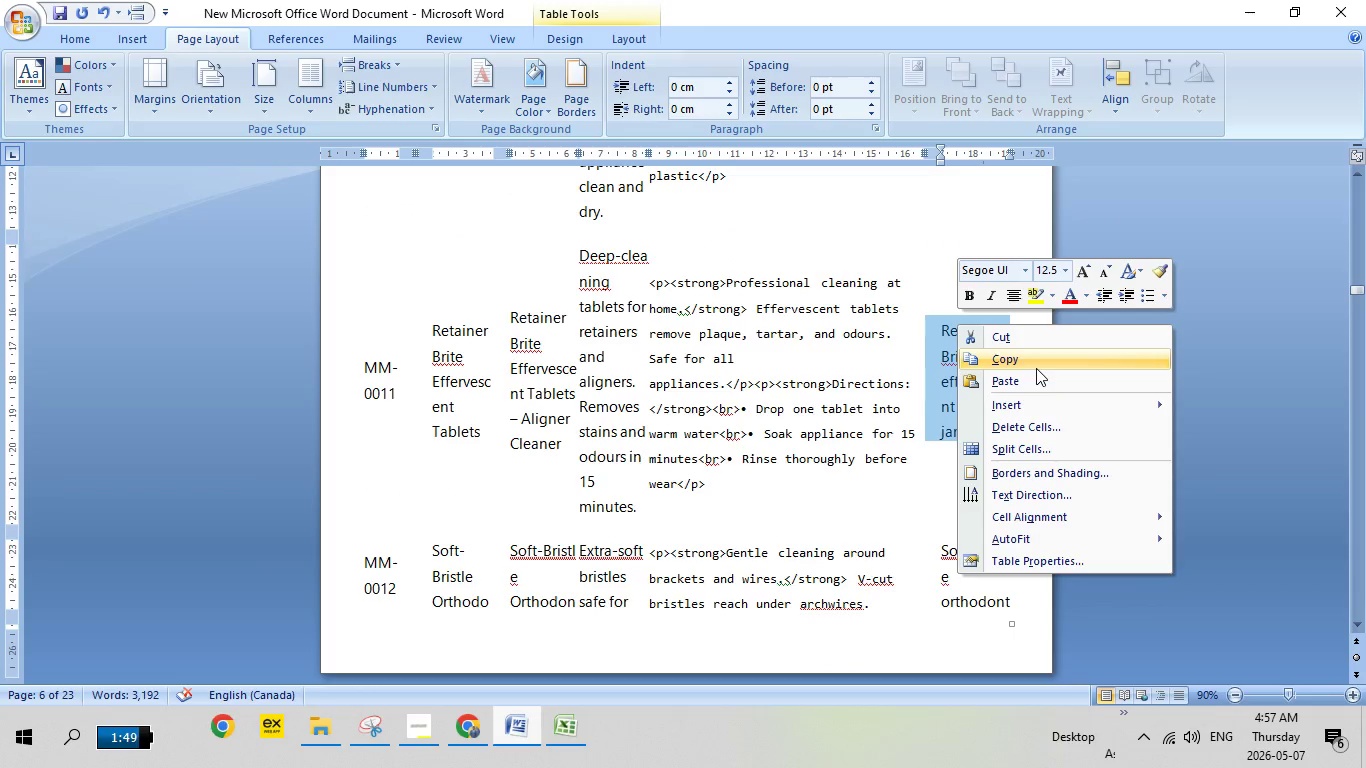 
left_click([1036, 368])
 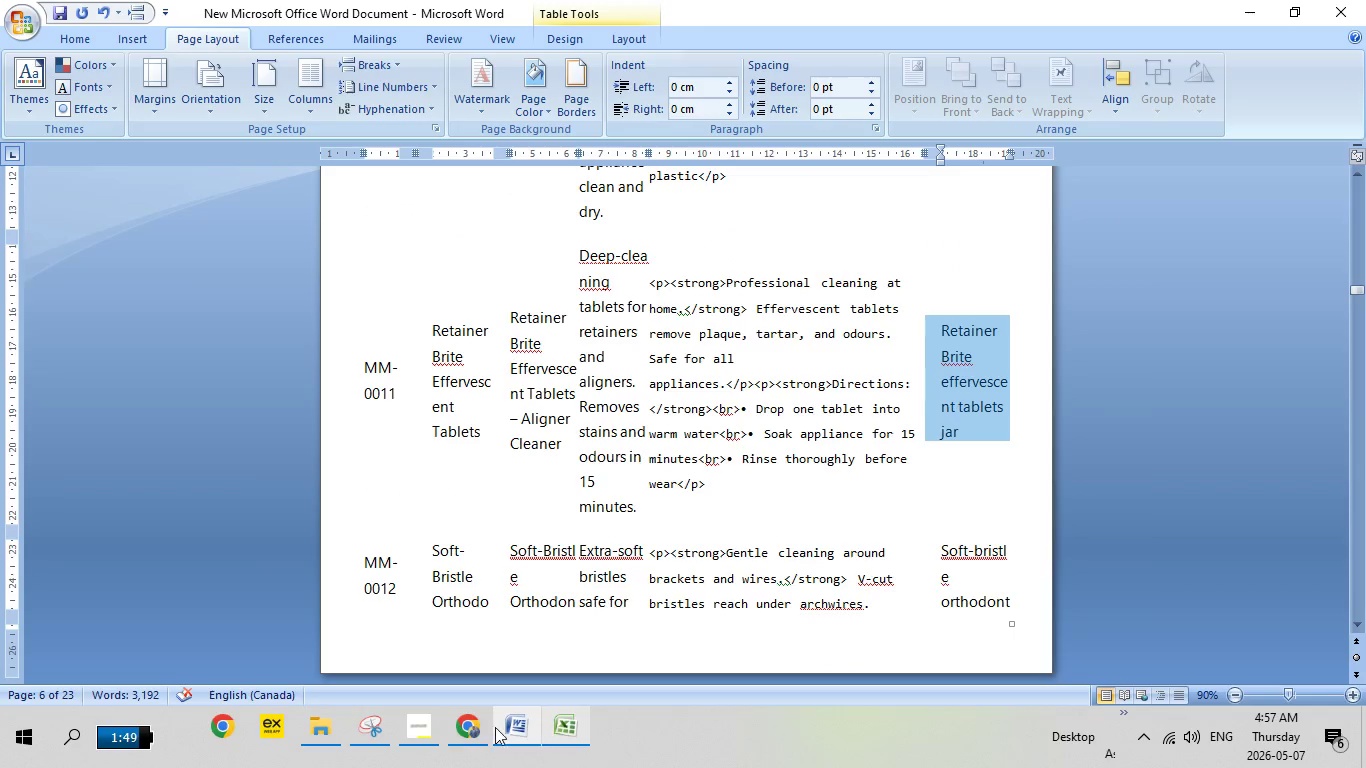 
left_click([455, 730])
 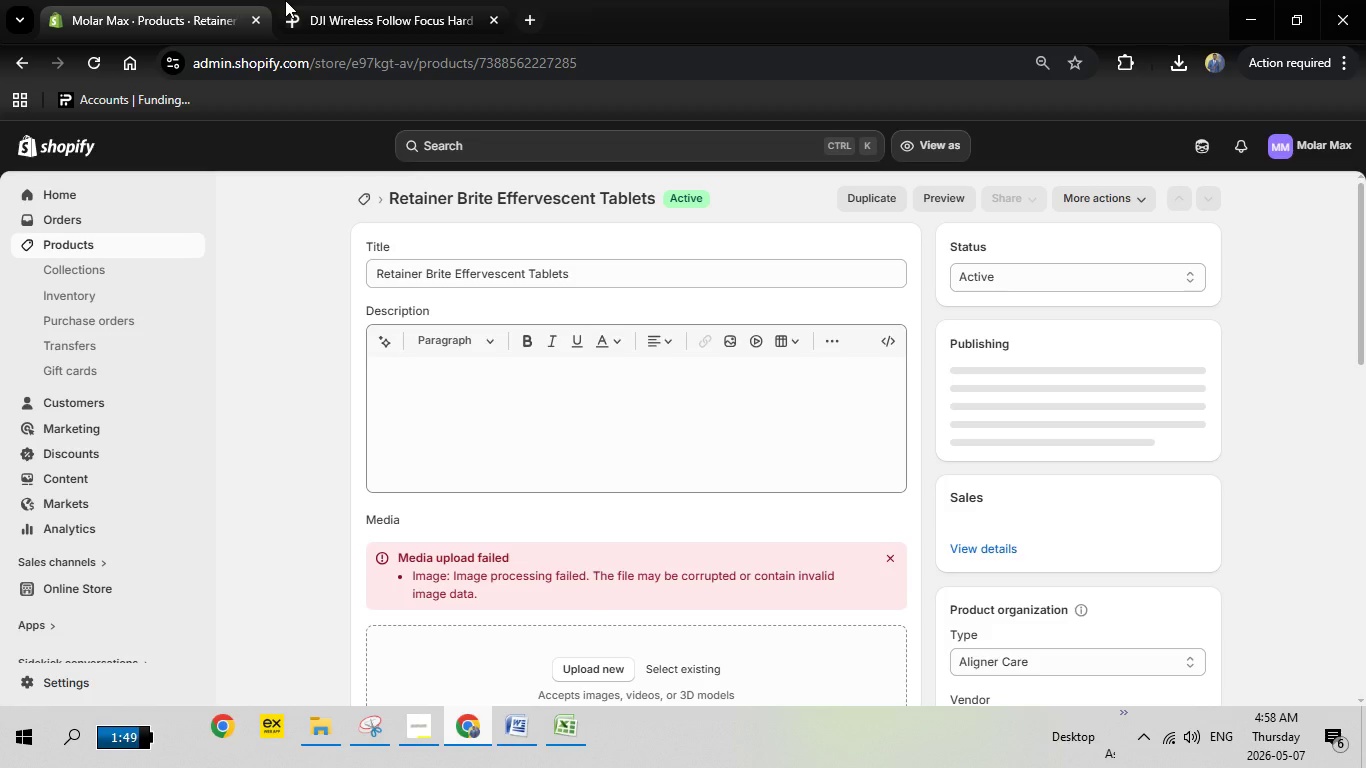 
left_click([298, 0])
 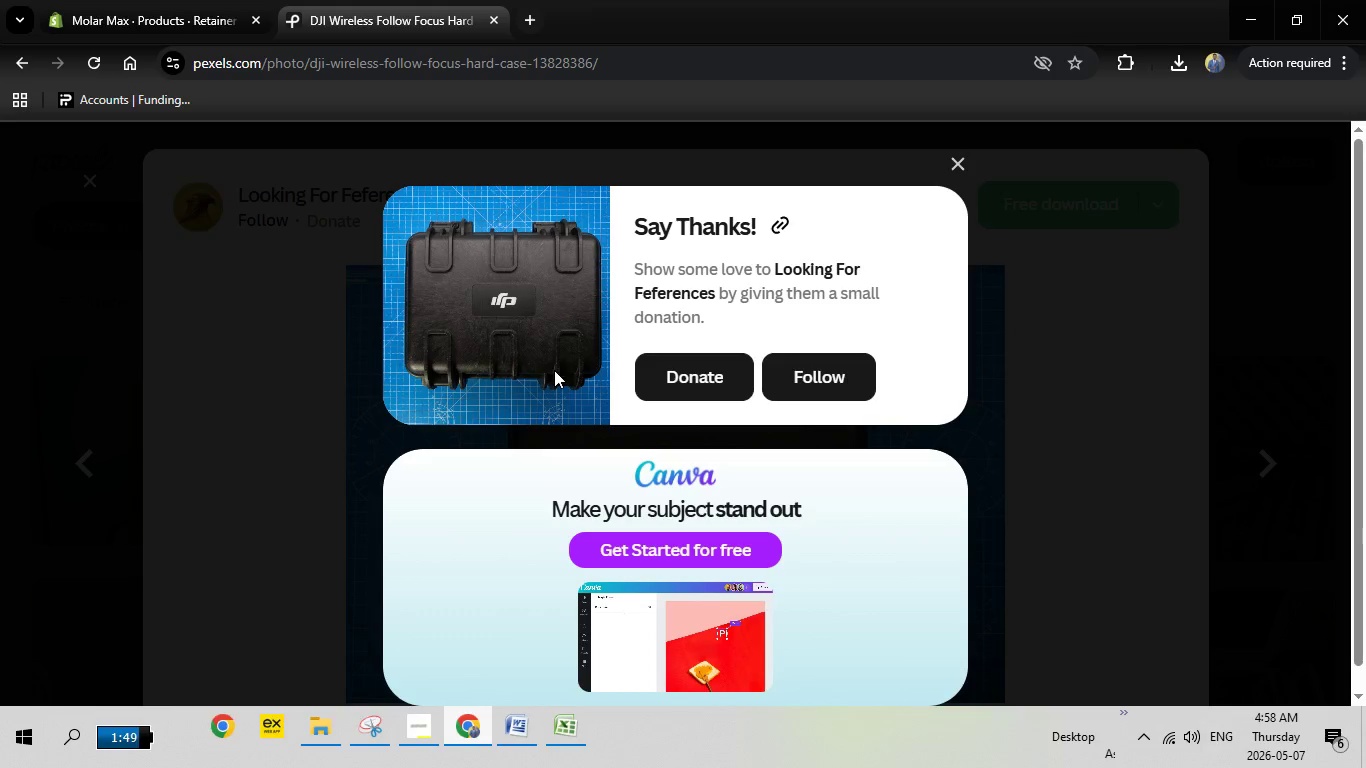 
key(Escape)
 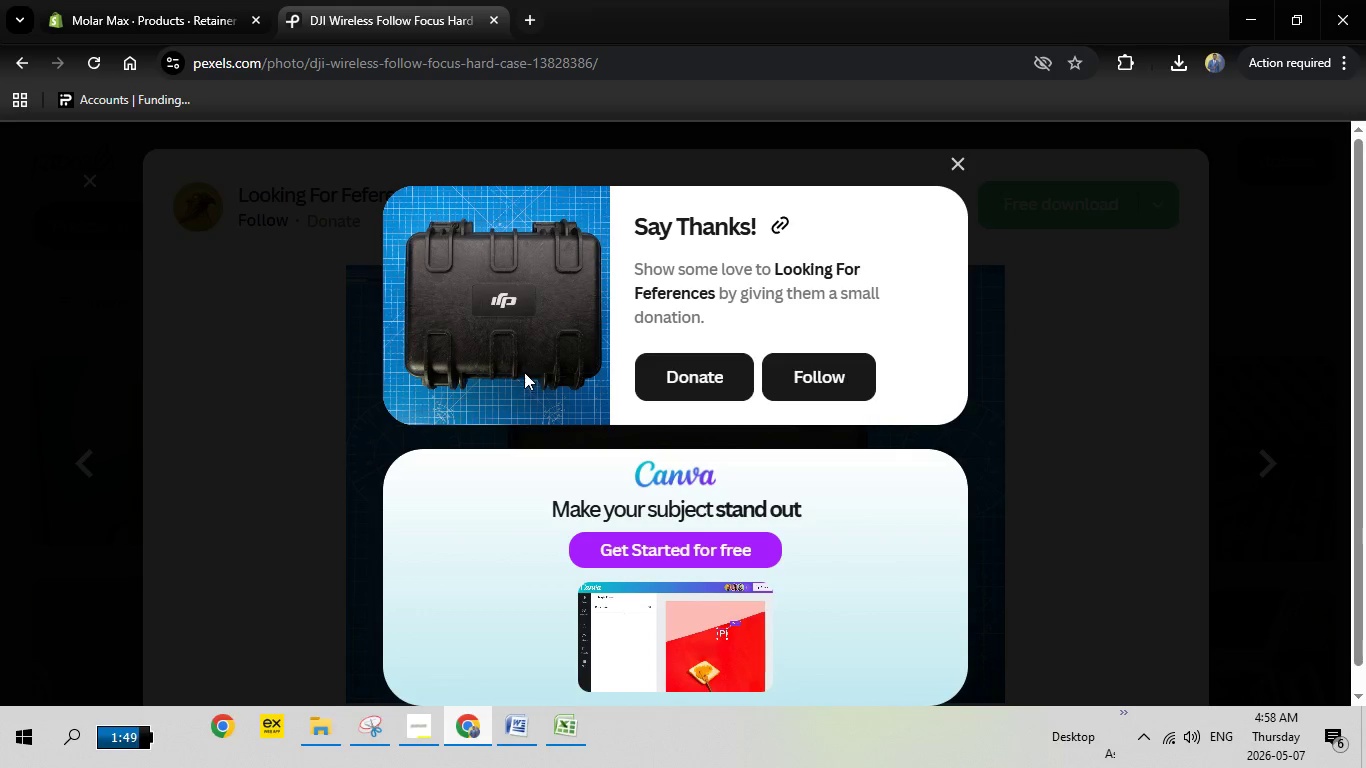 
key(Escape)
 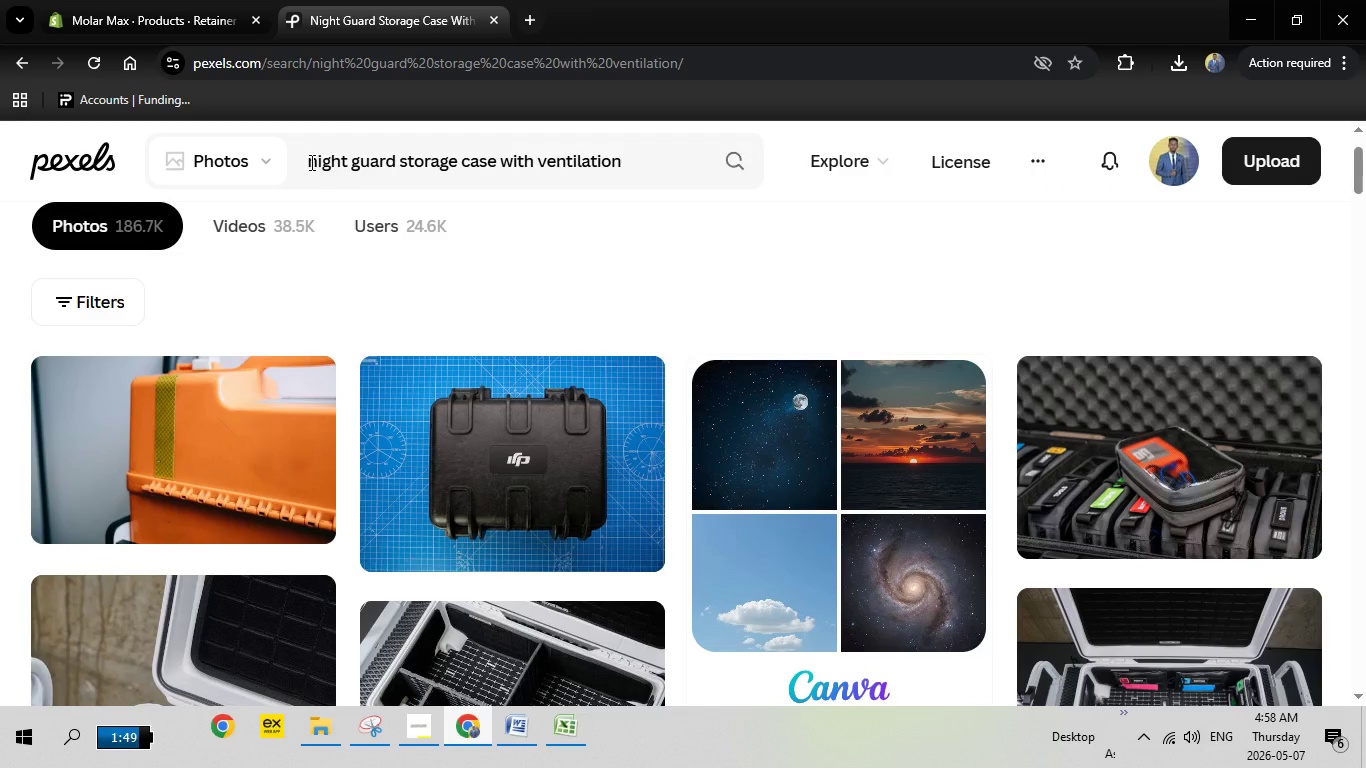 
left_click_drag(start_coordinate=[309, 161], to_coordinate=[694, 165])
 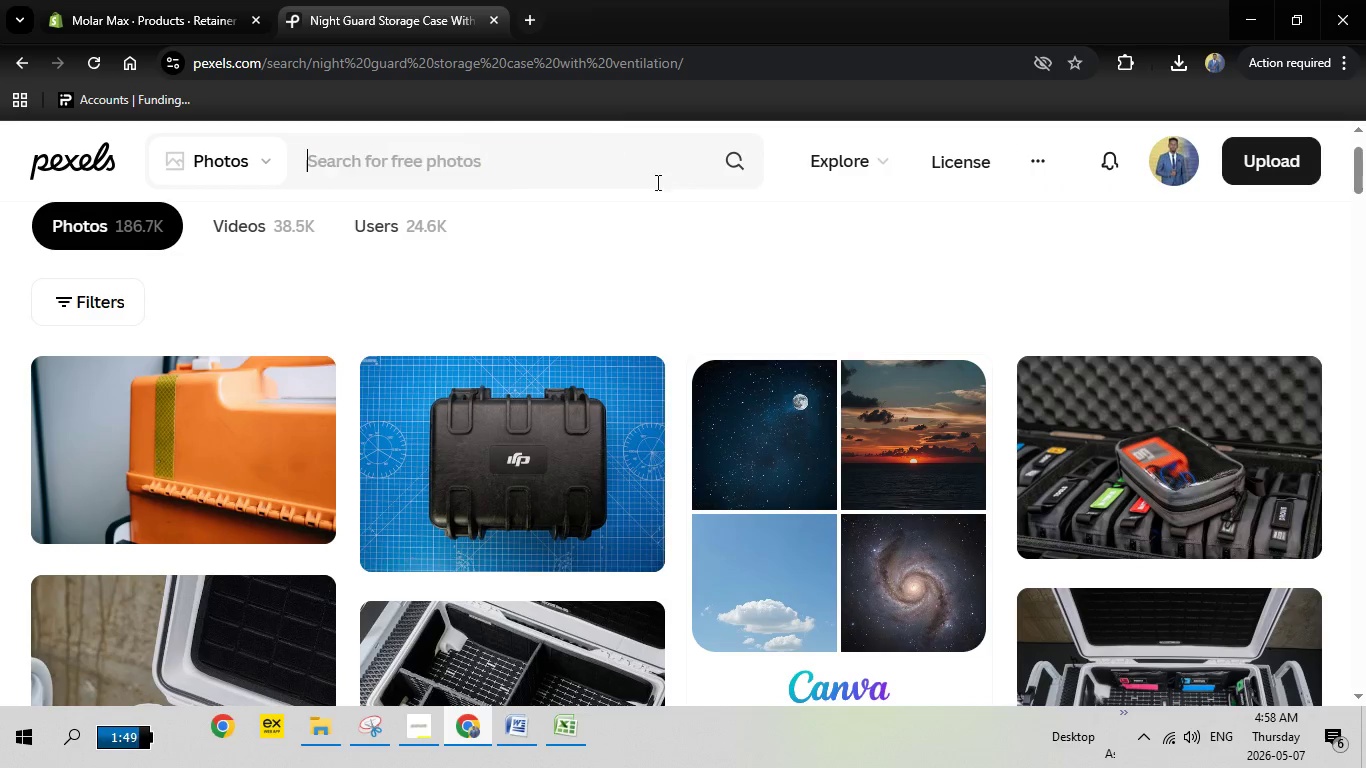 
key(Backspace)
 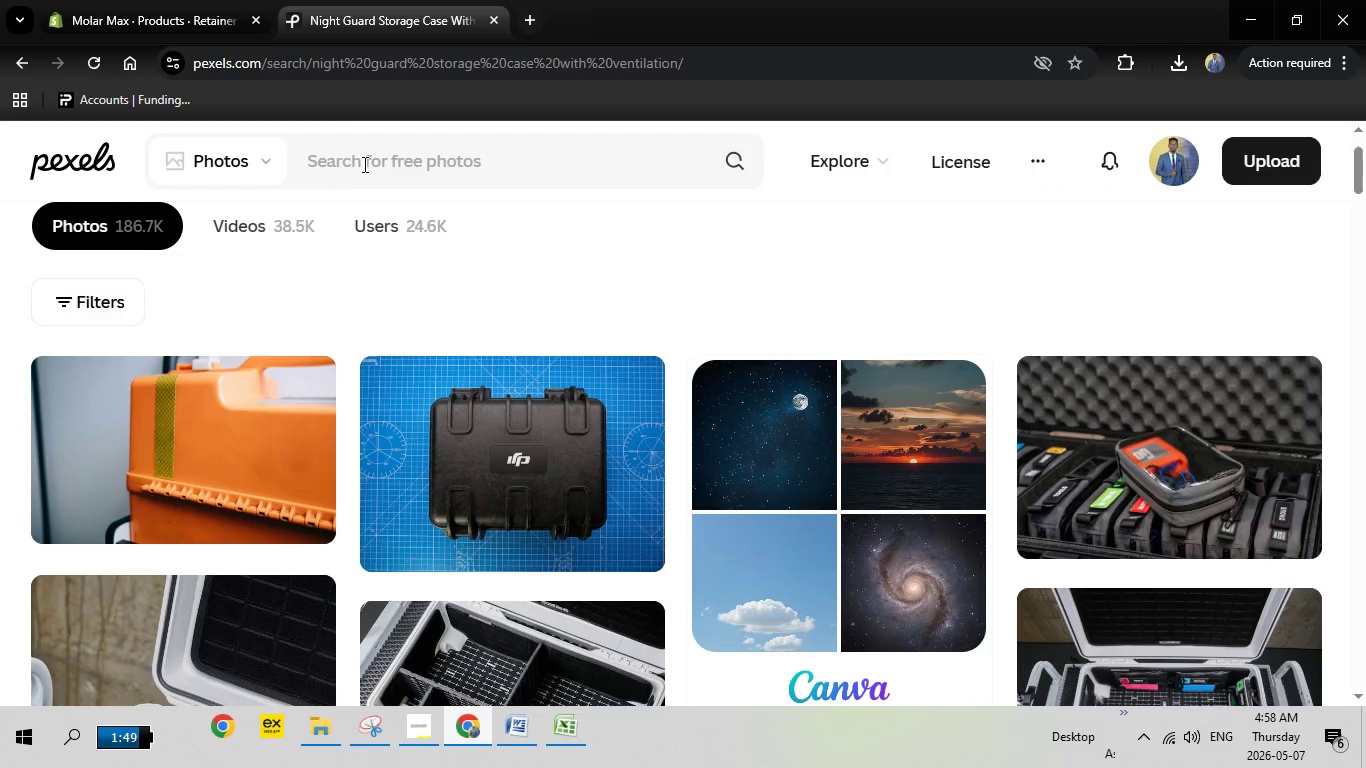 
right_click([363, 163])
 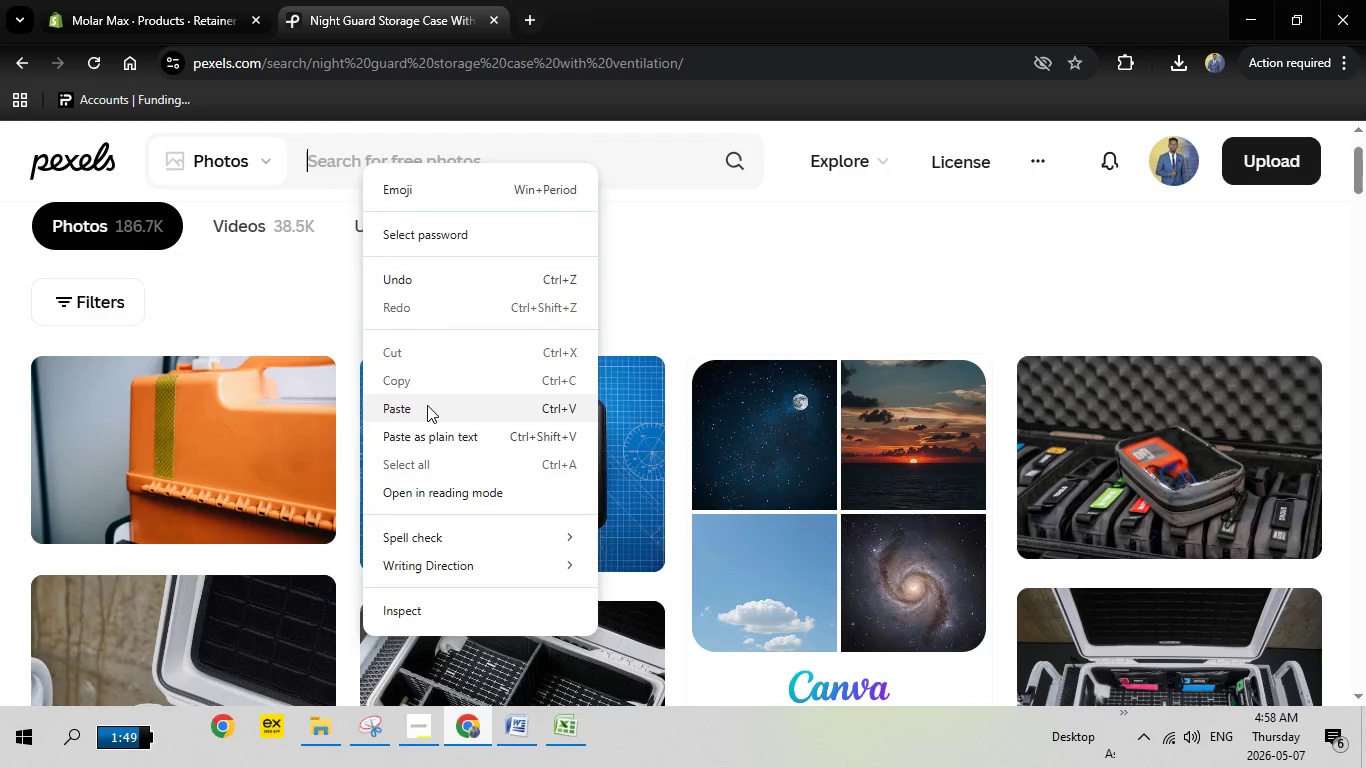 
left_click([427, 405])
 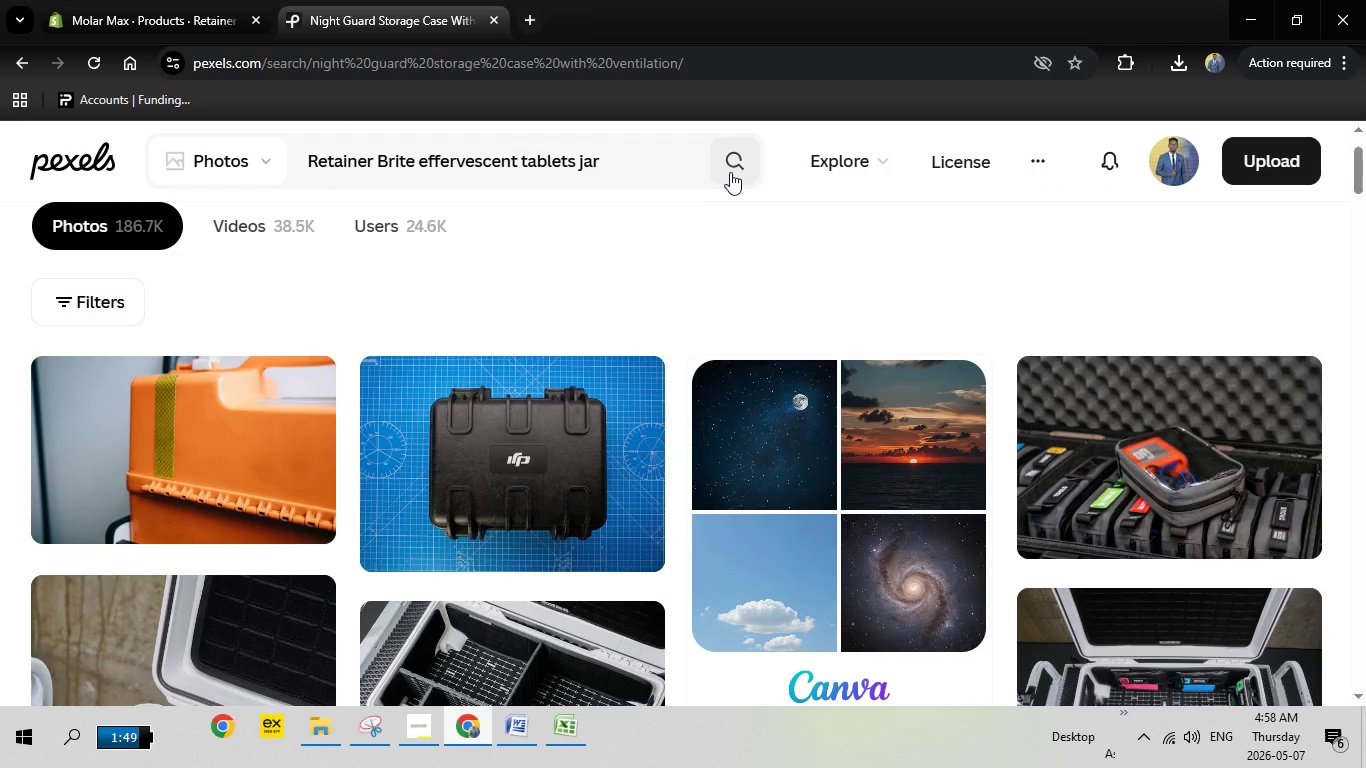 
left_click([731, 173])
 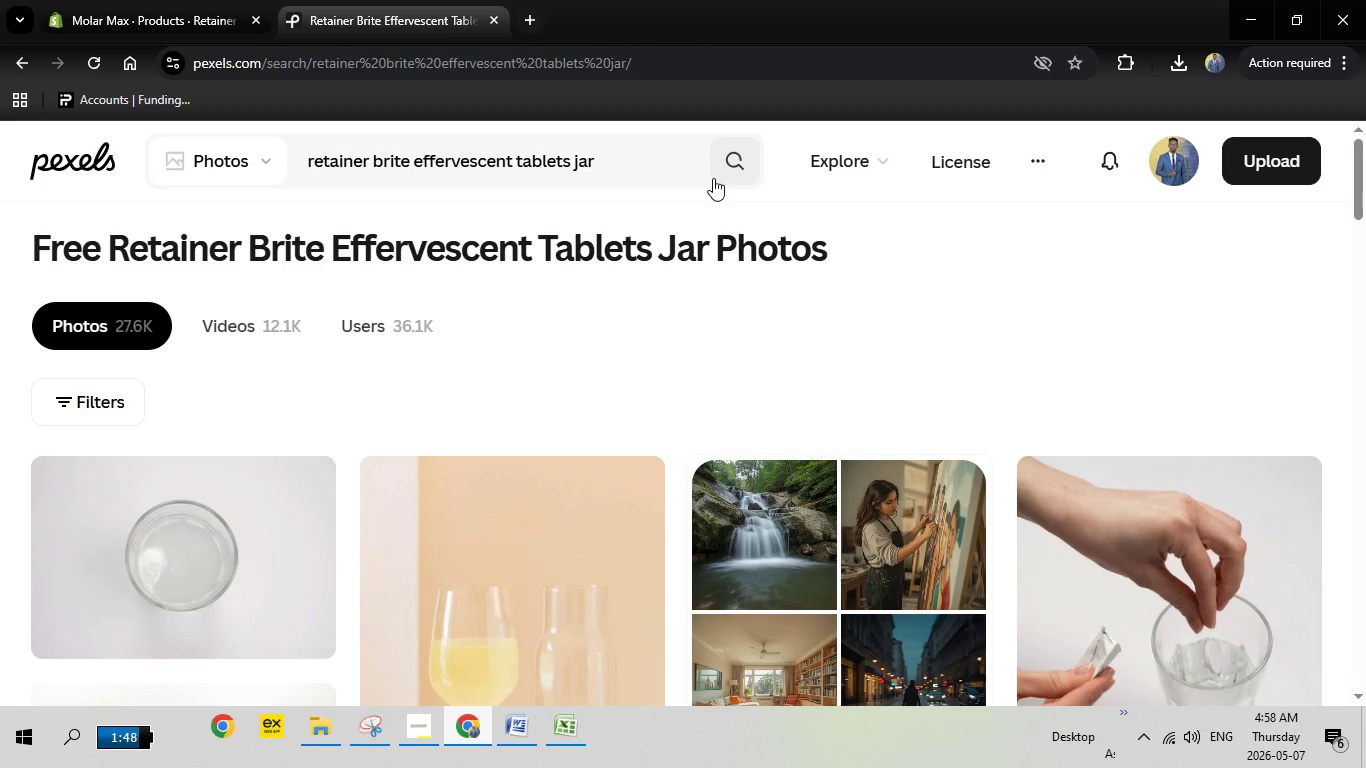 
wait(11.59)
 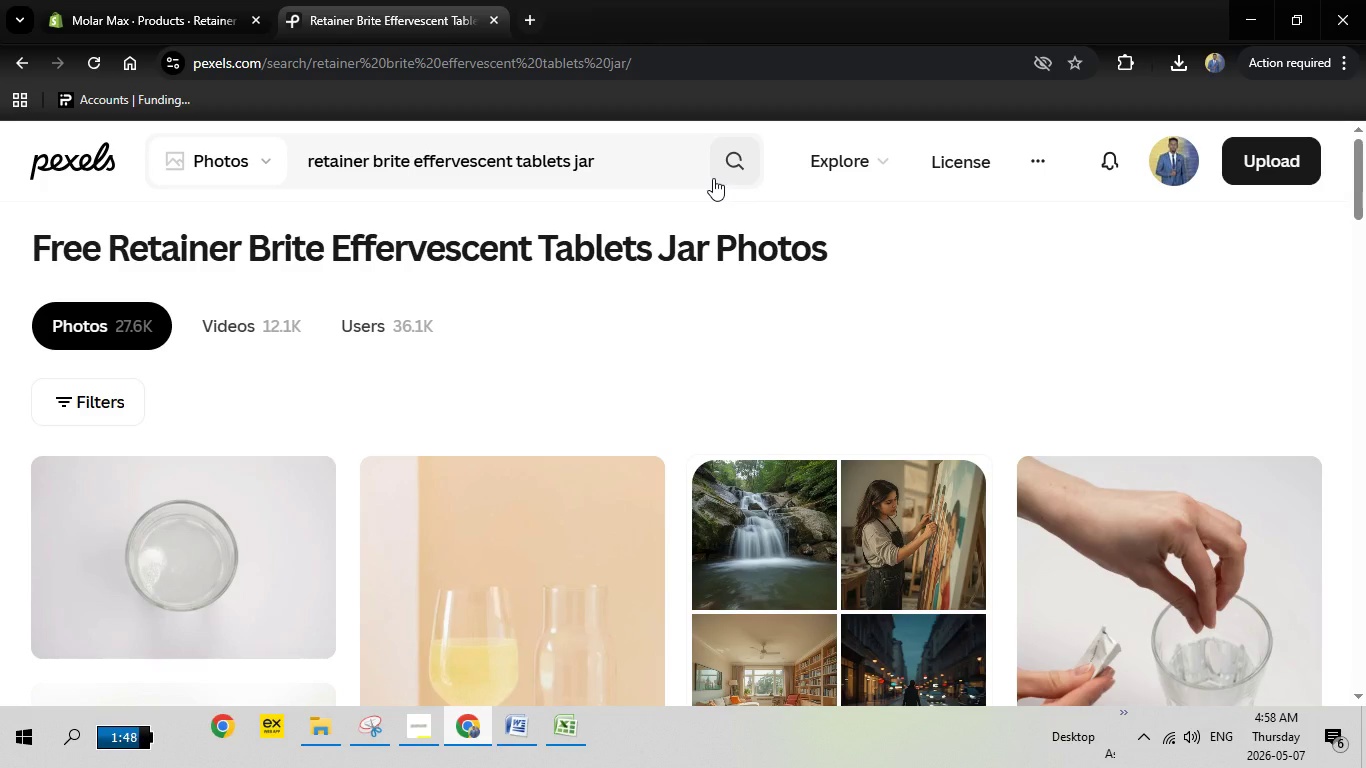 
scroll: coordinate [608, 479], scroll_direction: down, amount: 6.0
 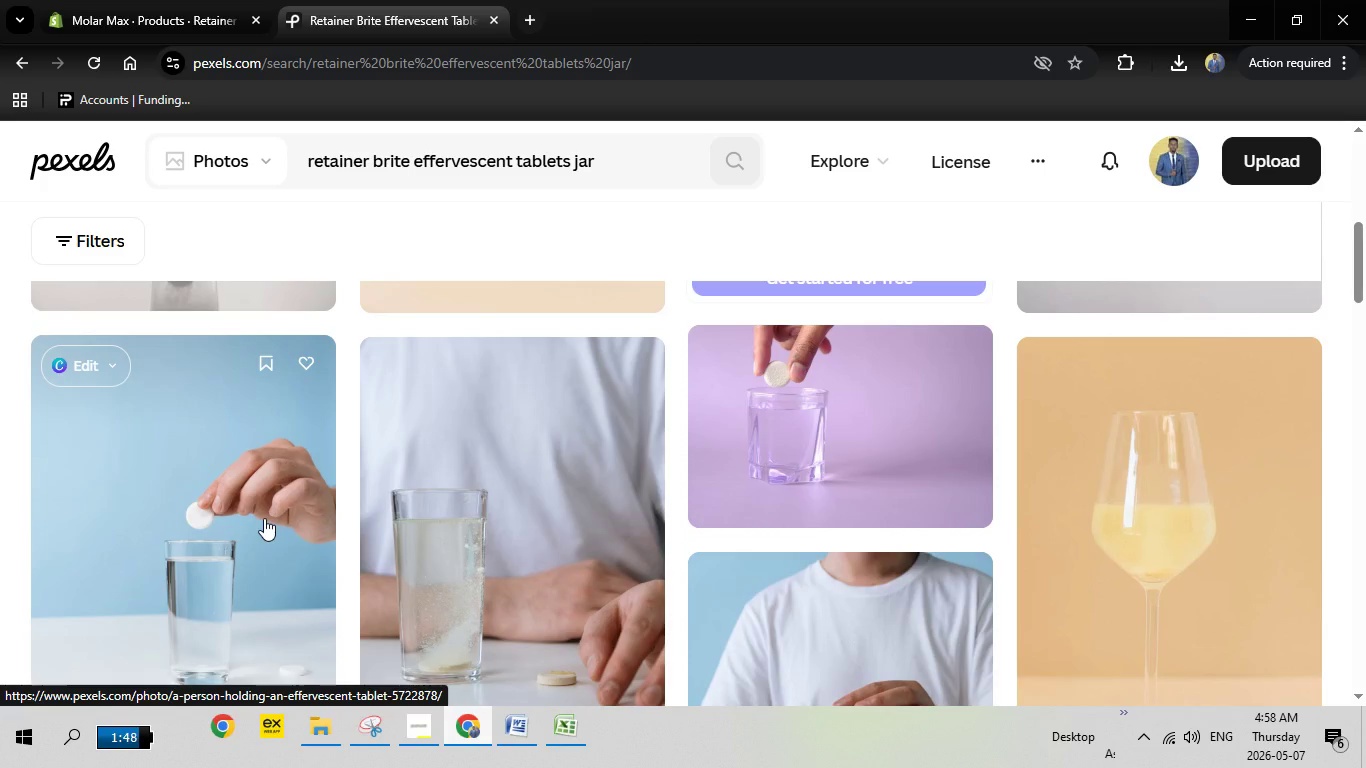 
left_click([264, 518])
 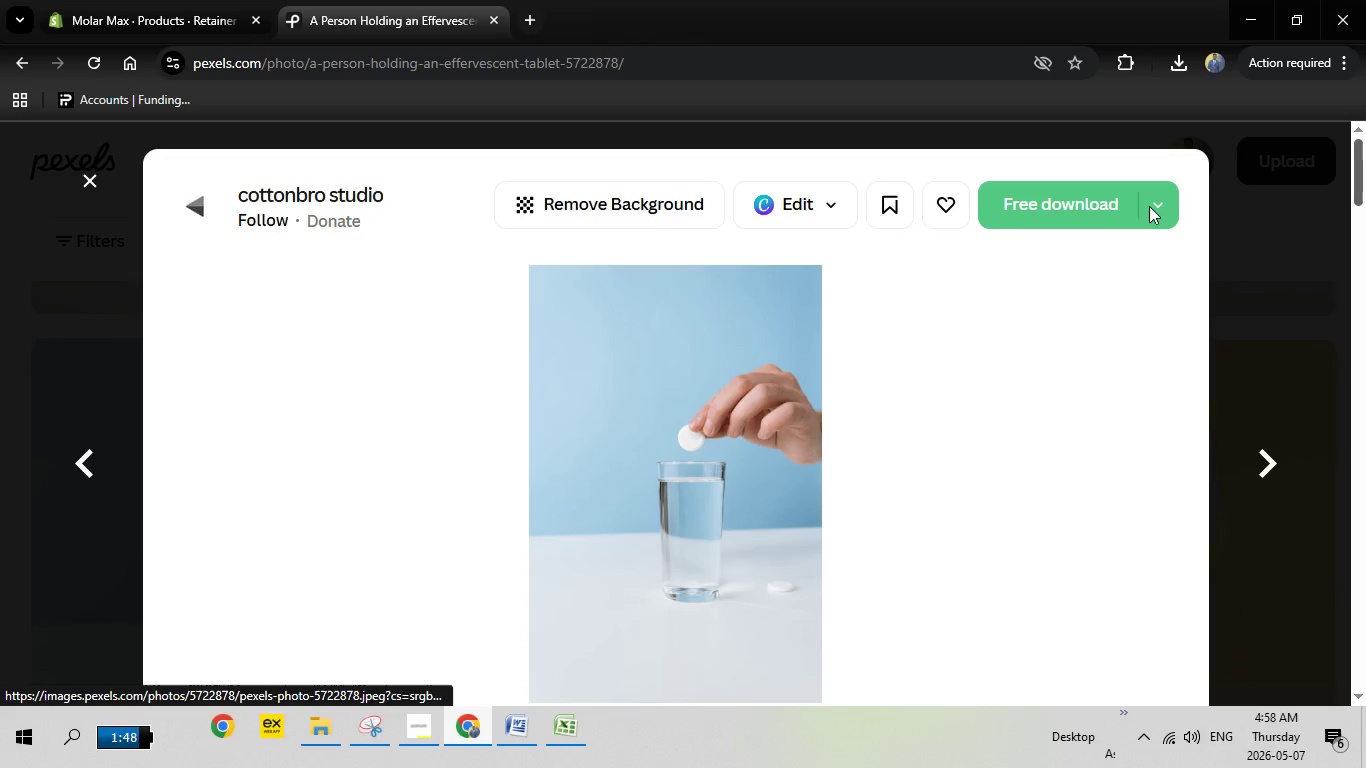 
left_click([1060, 188])
 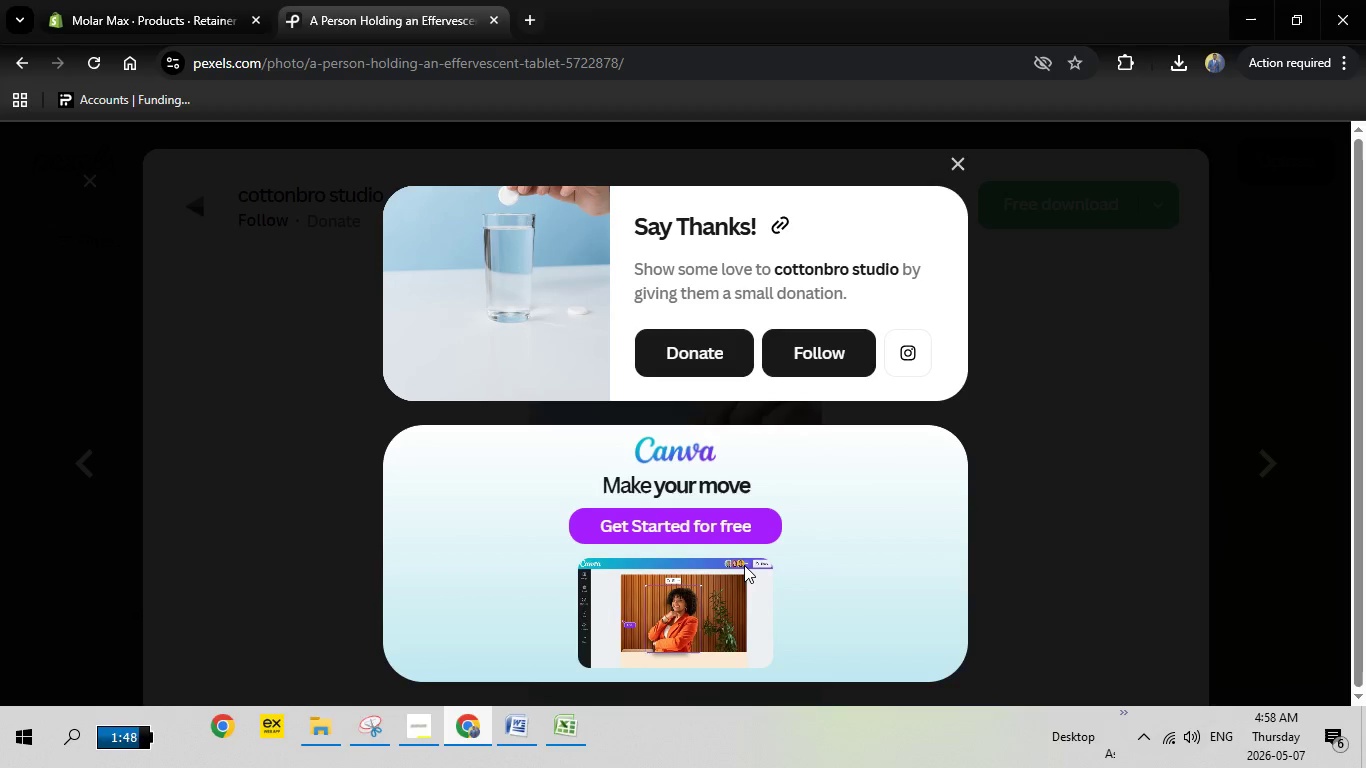 
wait(7.89)
 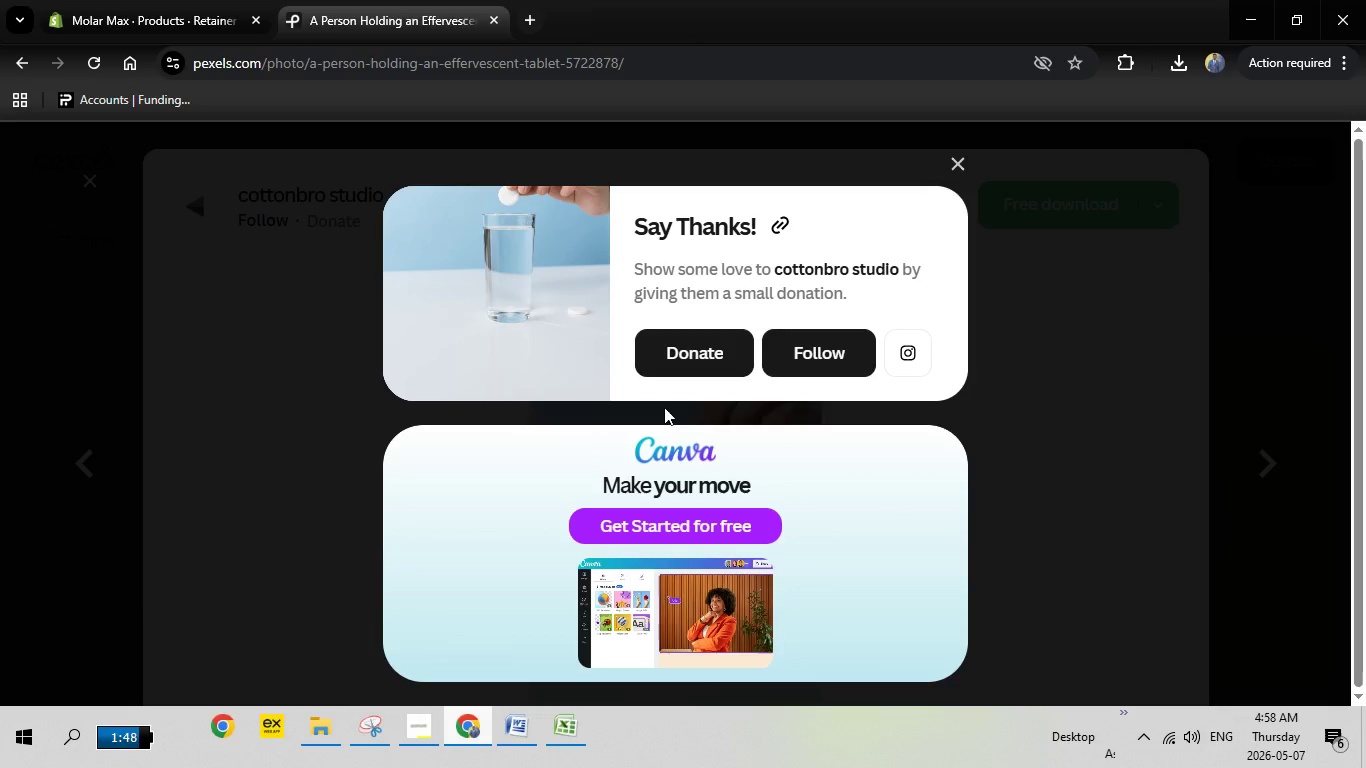 
left_click([1101, 575])
 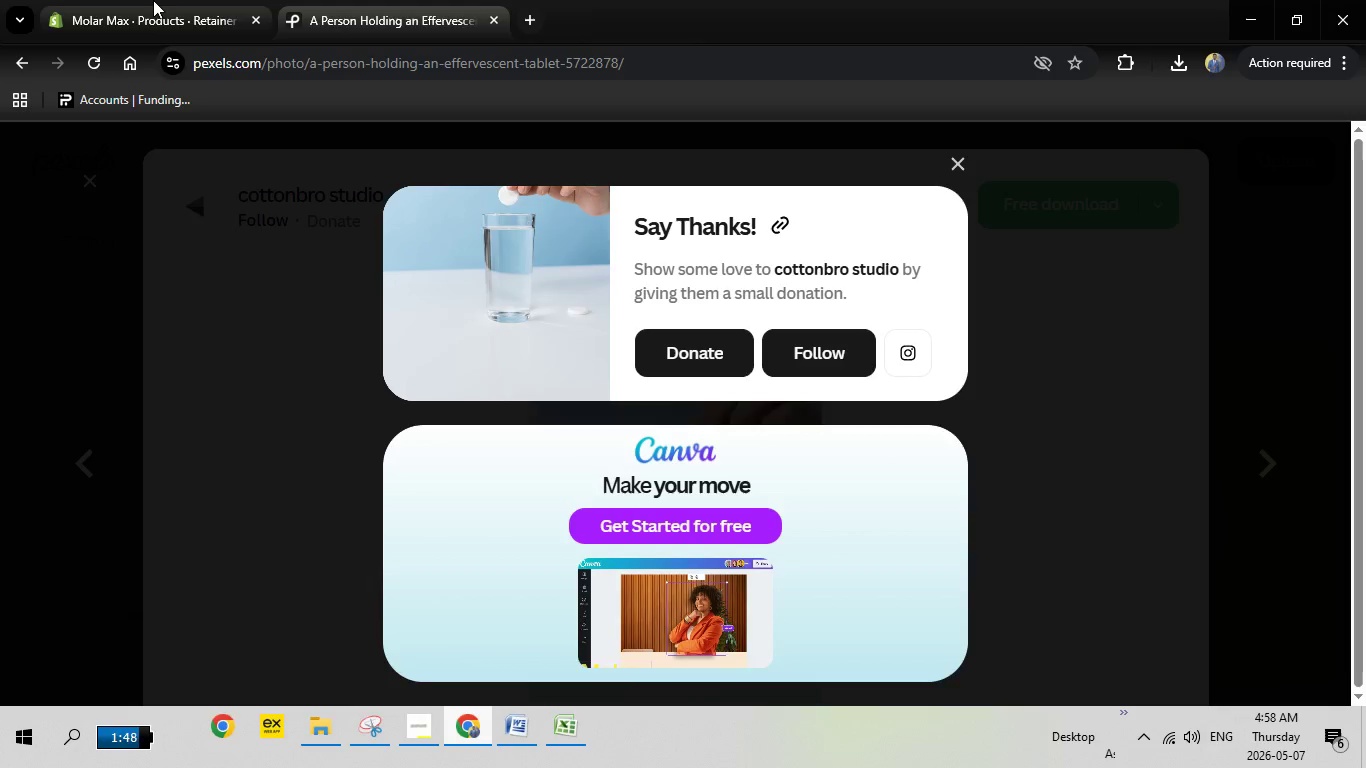 
left_click([153, 0])
 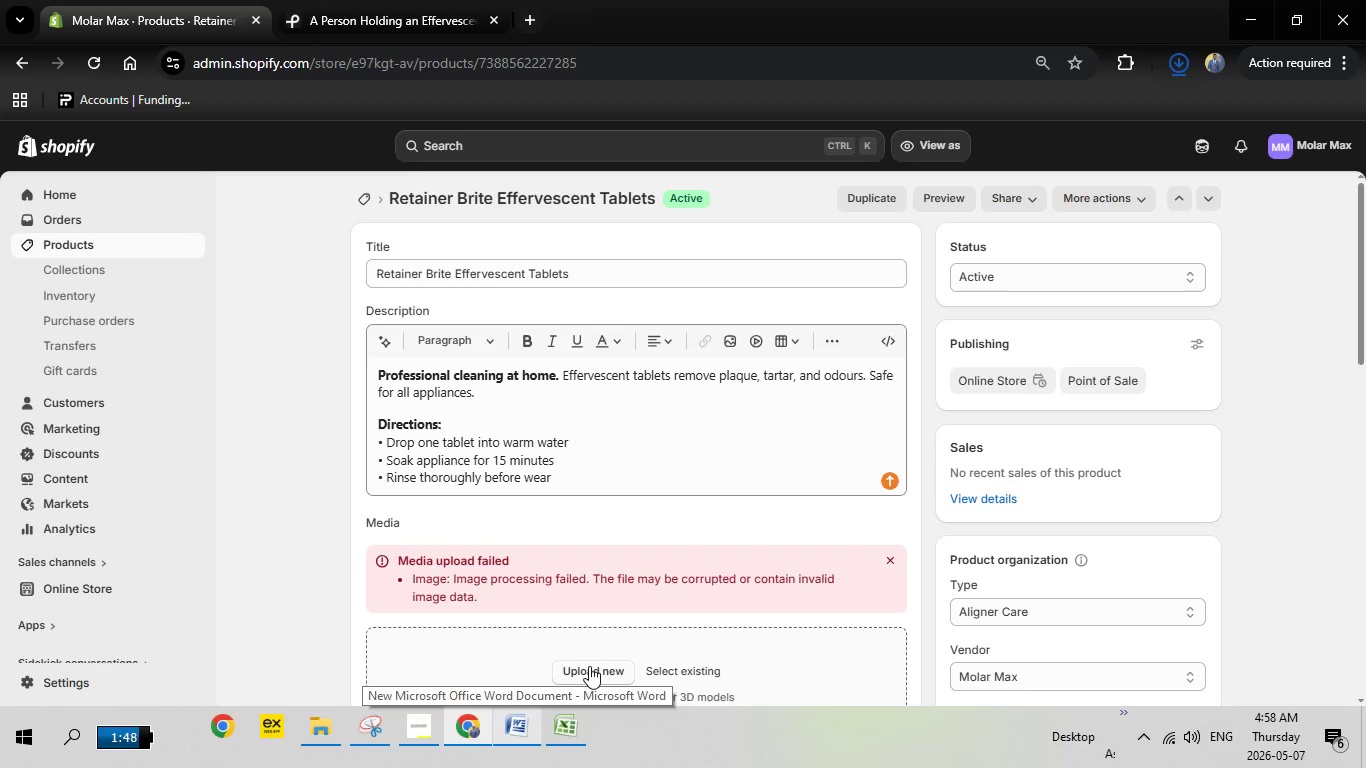 
left_click([589, 666])
 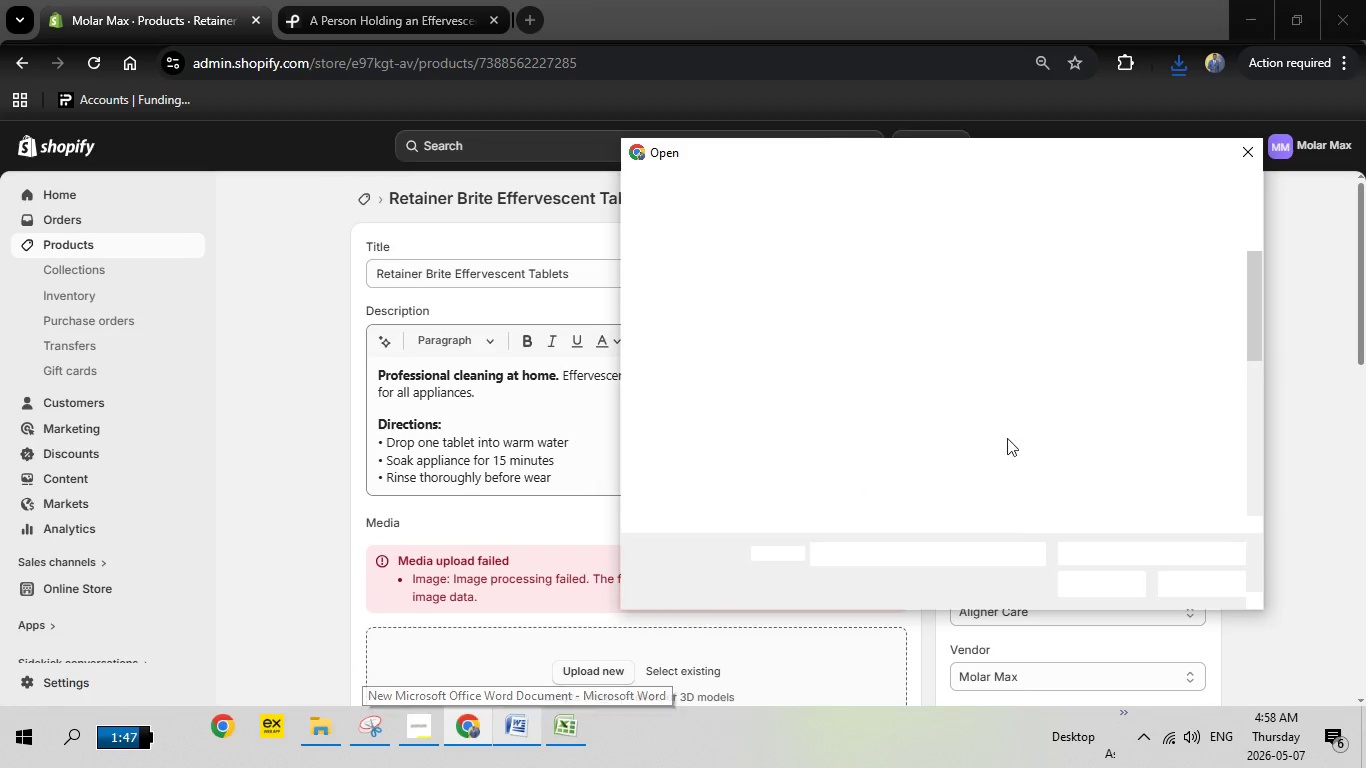 
scroll: coordinate [1046, 424], scroll_direction: none, amount: 0.0
 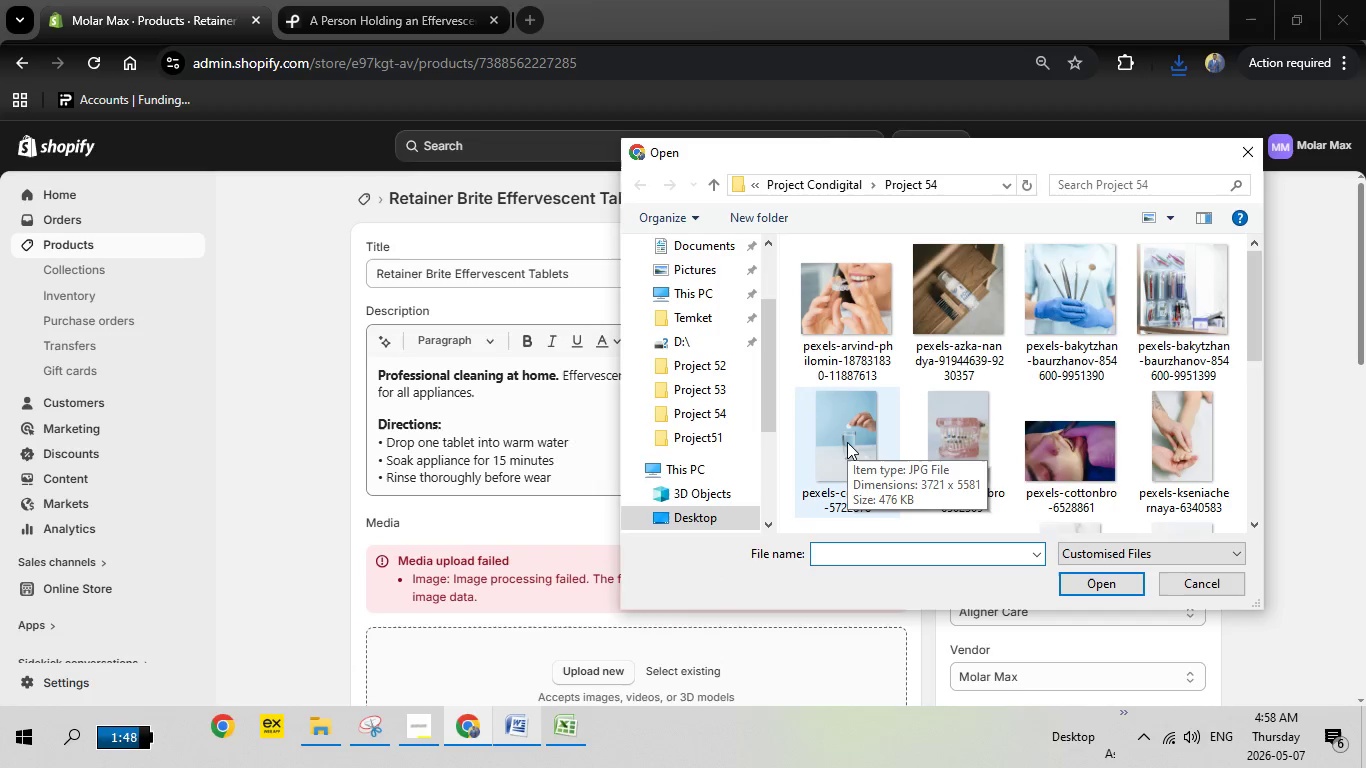 
double_click([847, 442])
 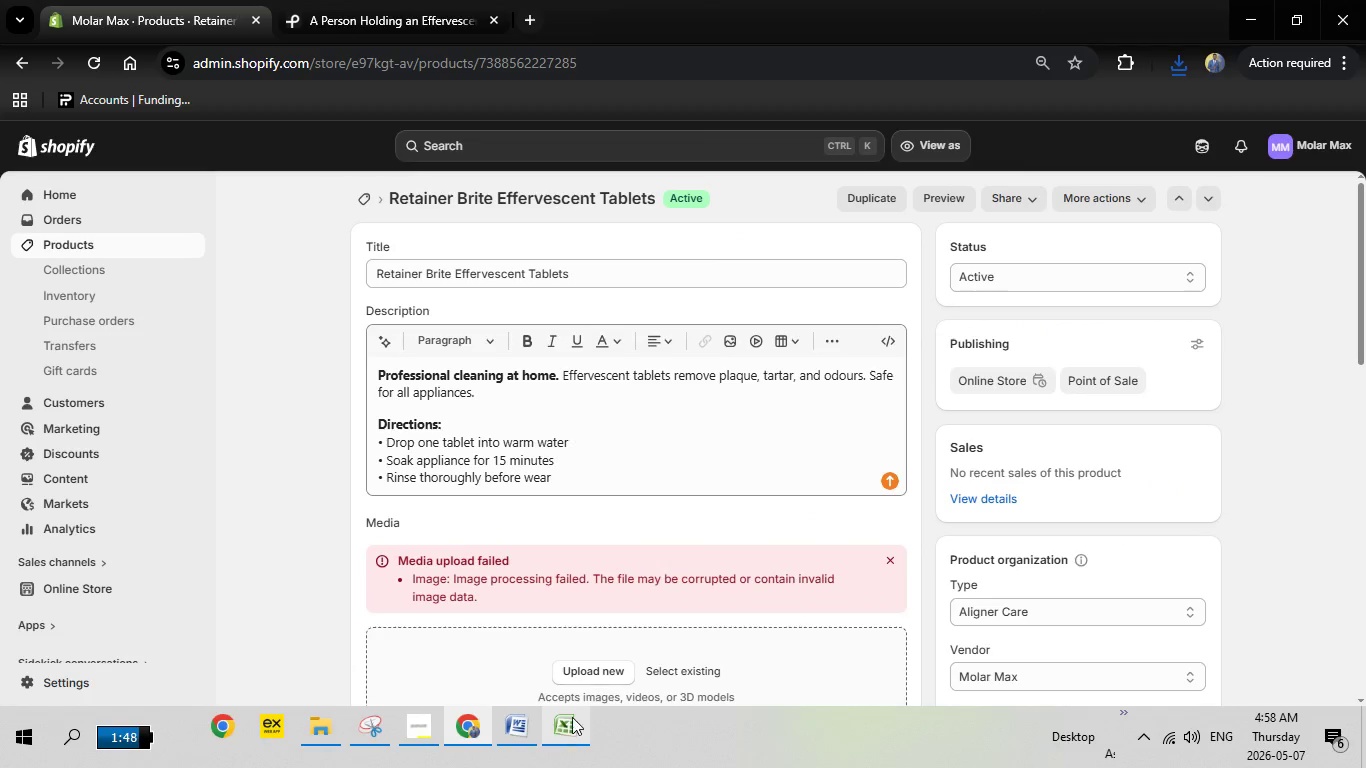 
left_click([576, 714])
 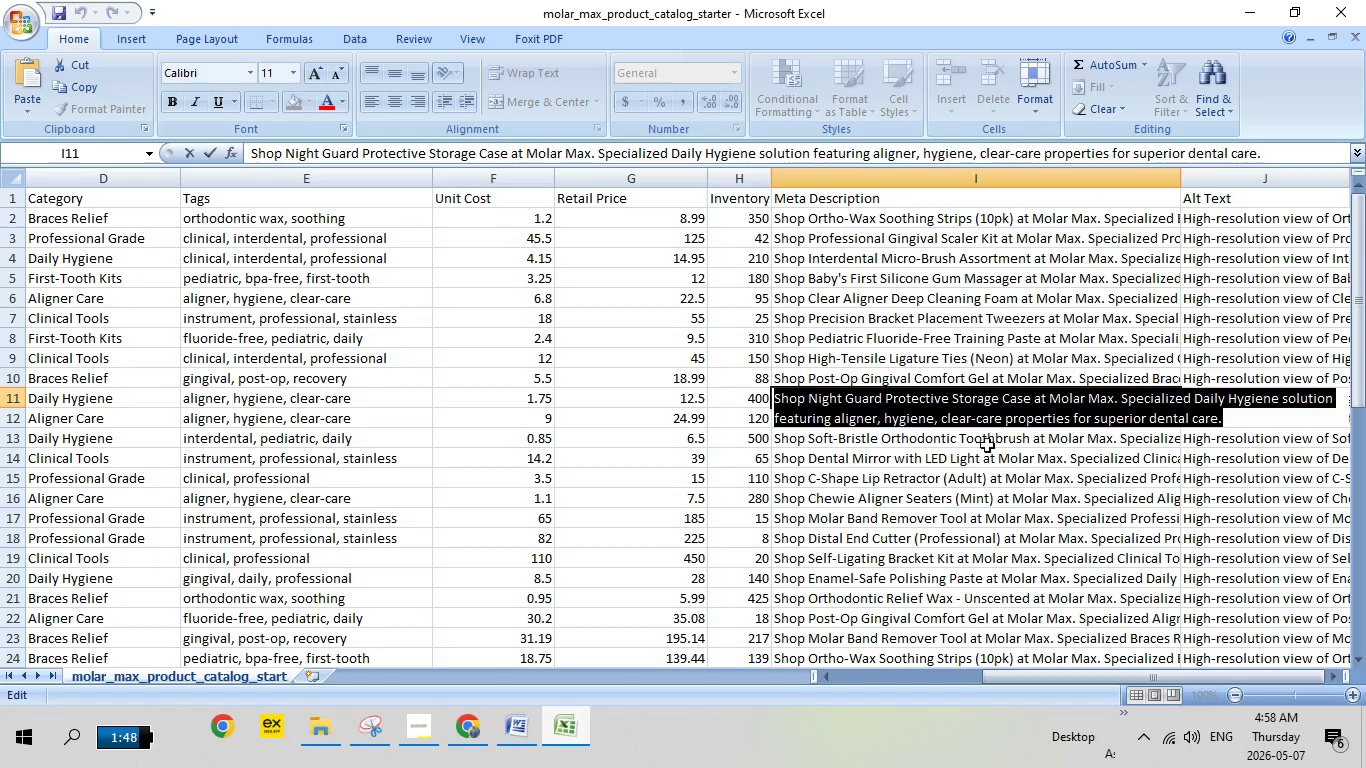 
left_click([1004, 439])
 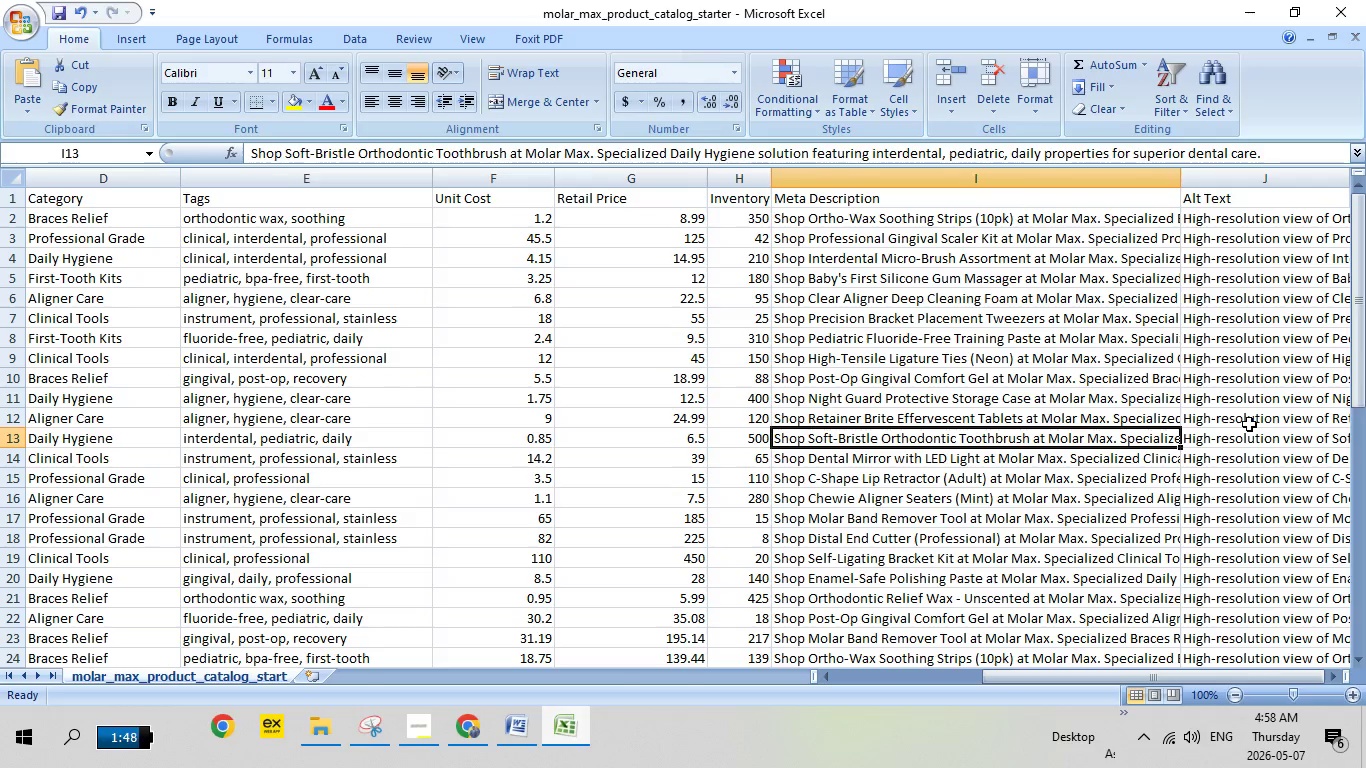 
double_click([1249, 422])
 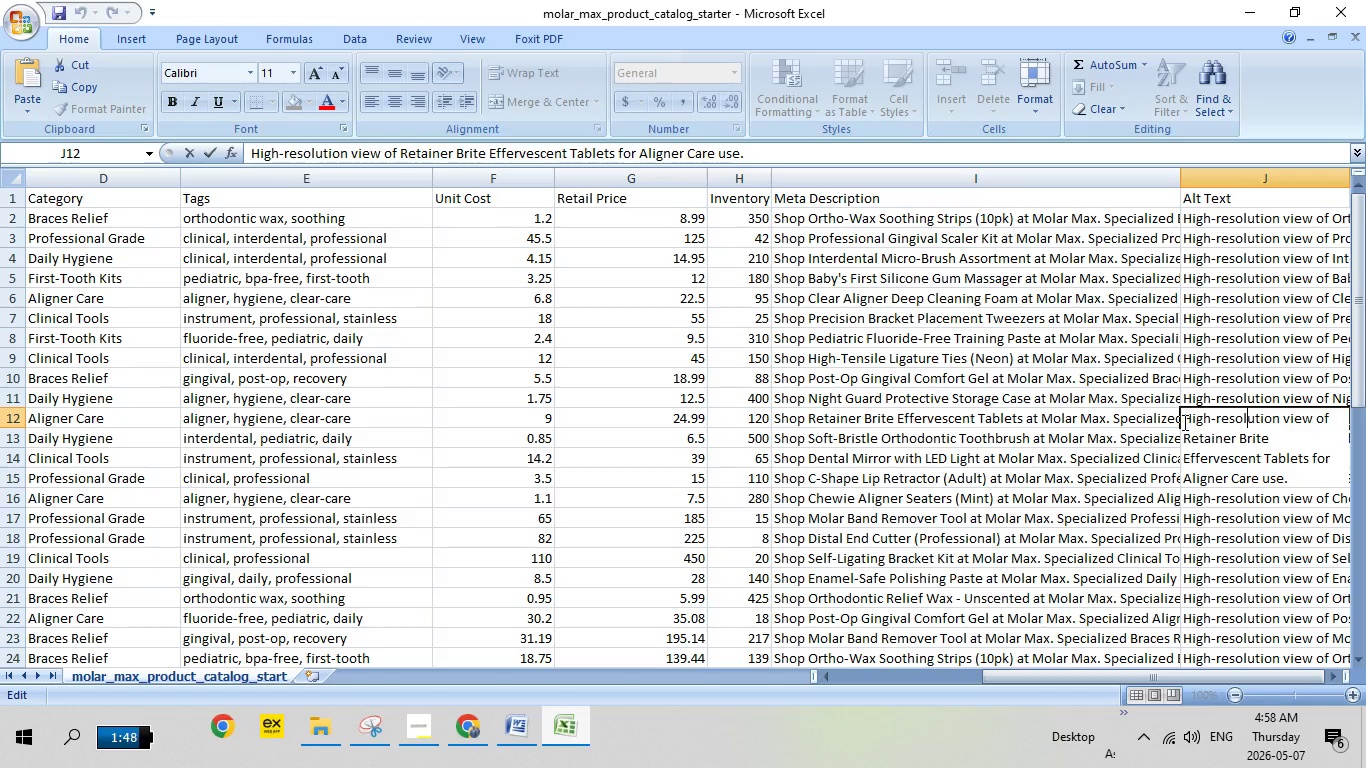 
left_click_drag(start_coordinate=[1183, 422], to_coordinate=[1340, 488])
 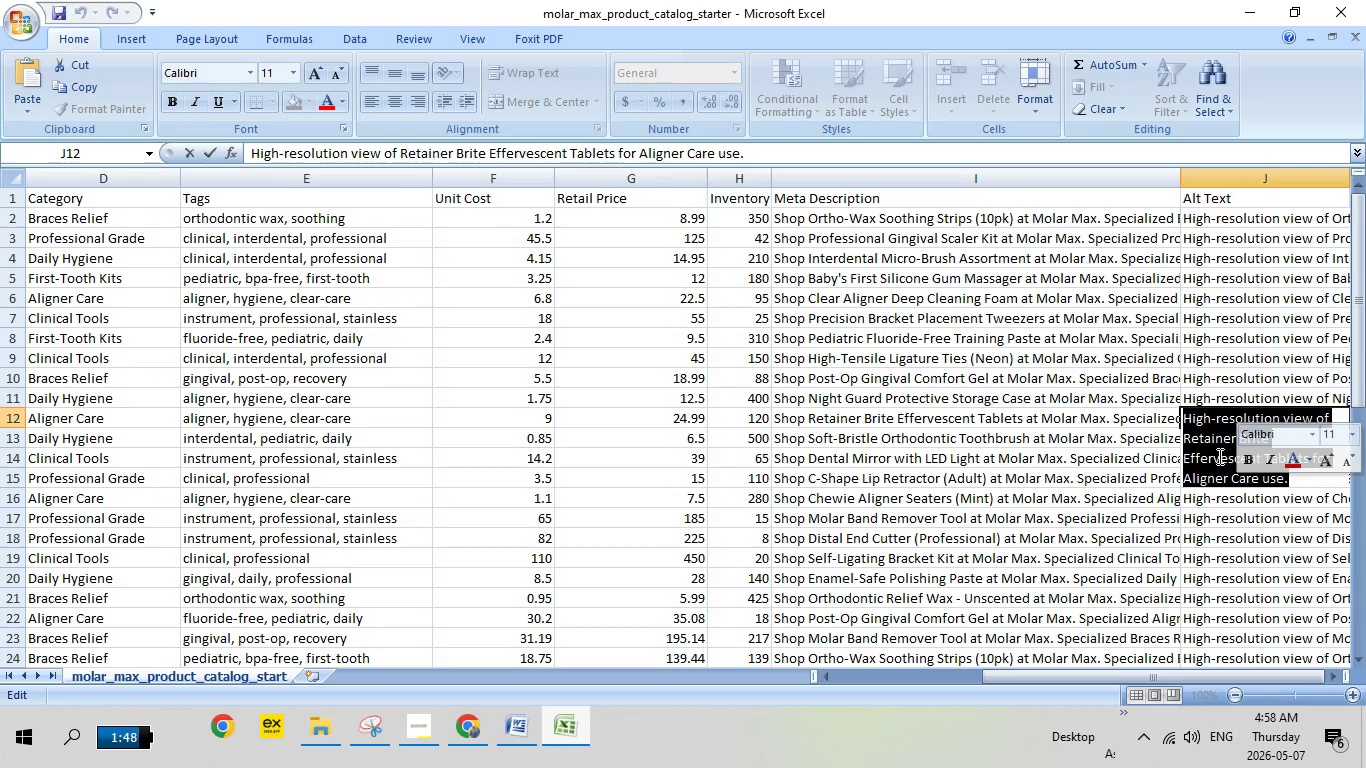 
right_click([1218, 456])
 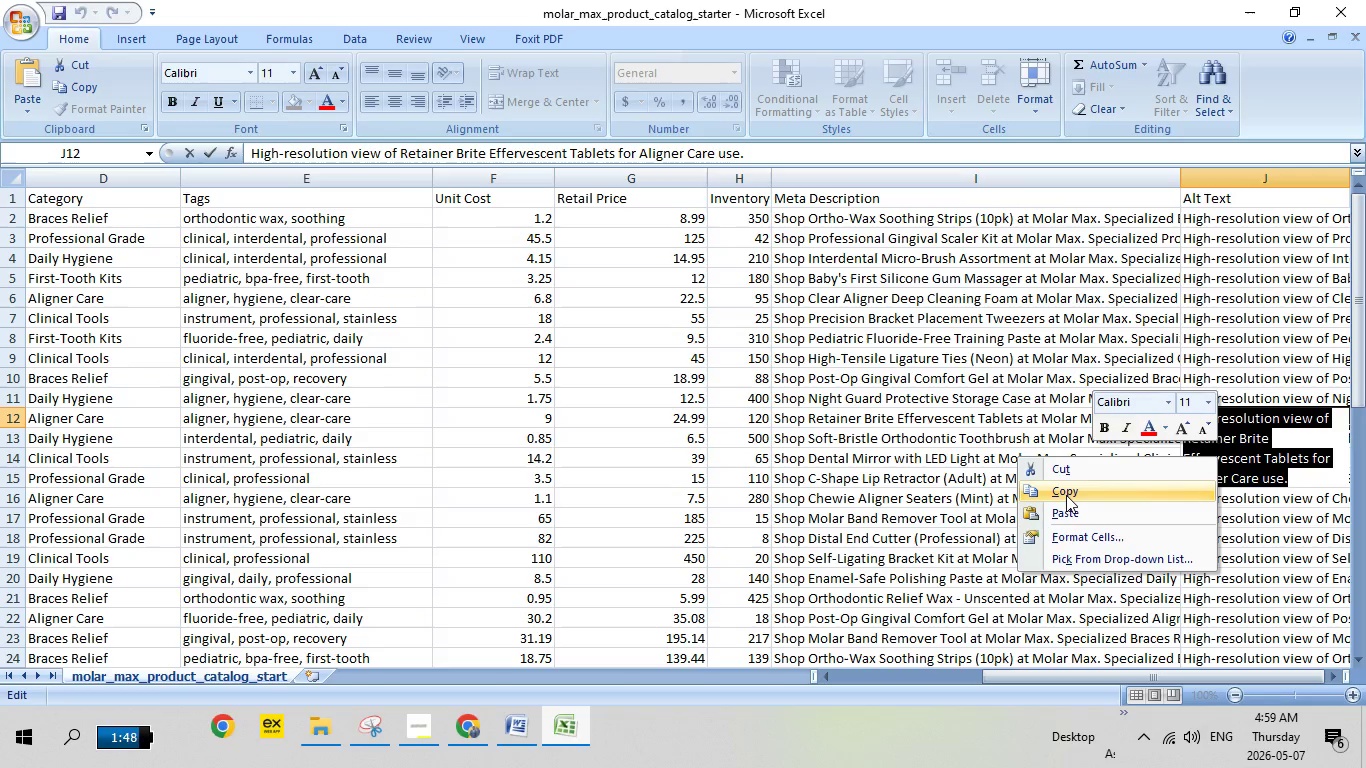 
left_click([1066, 495])
 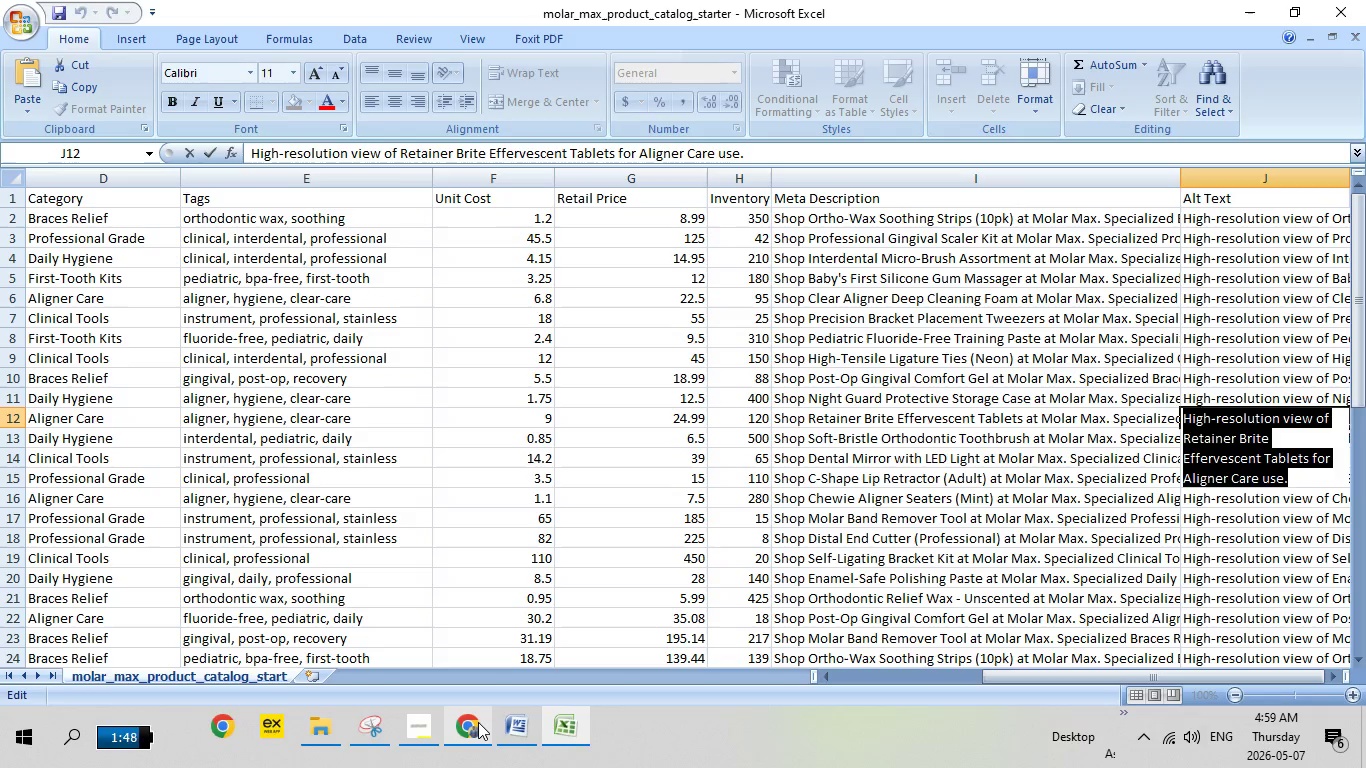 
left_click([478, 722])
 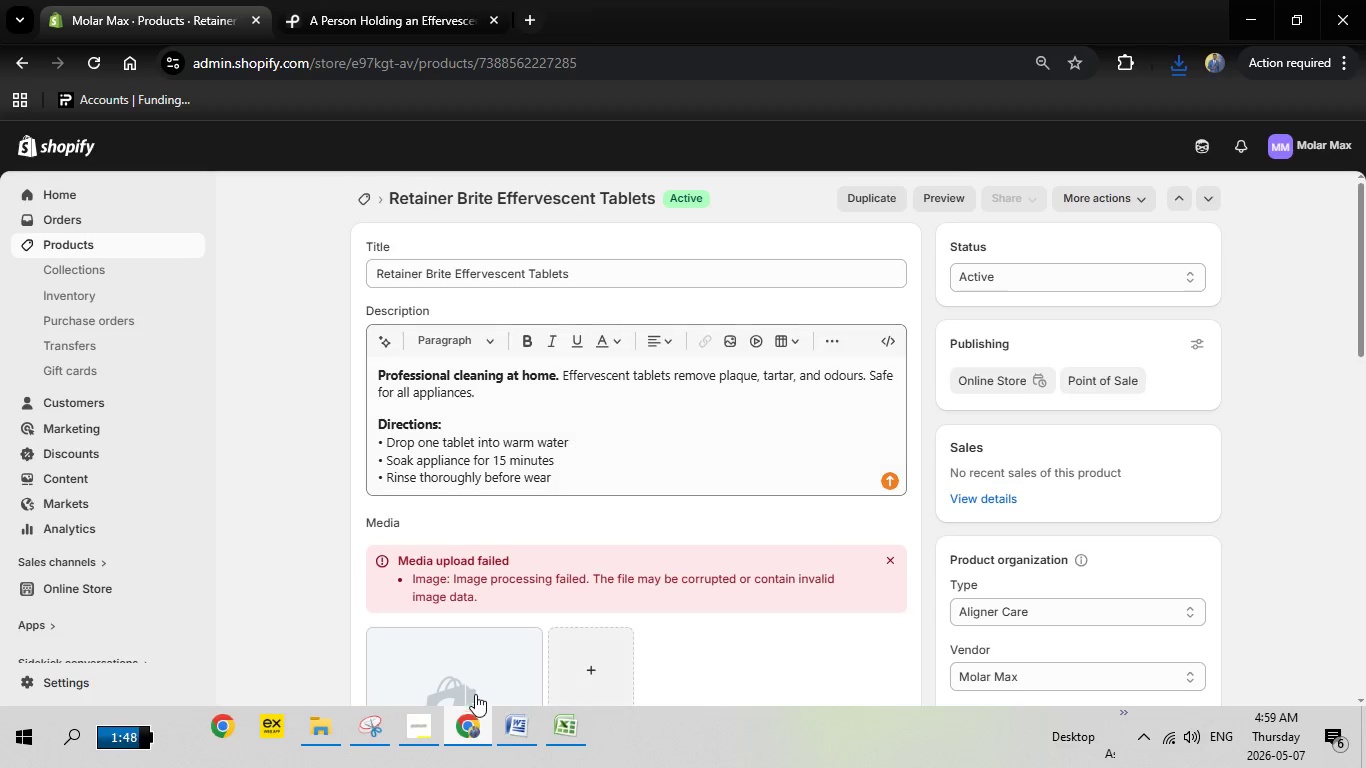 
scroll: coordinate [491, 623], scroll_direction: down, amount: 1.0
 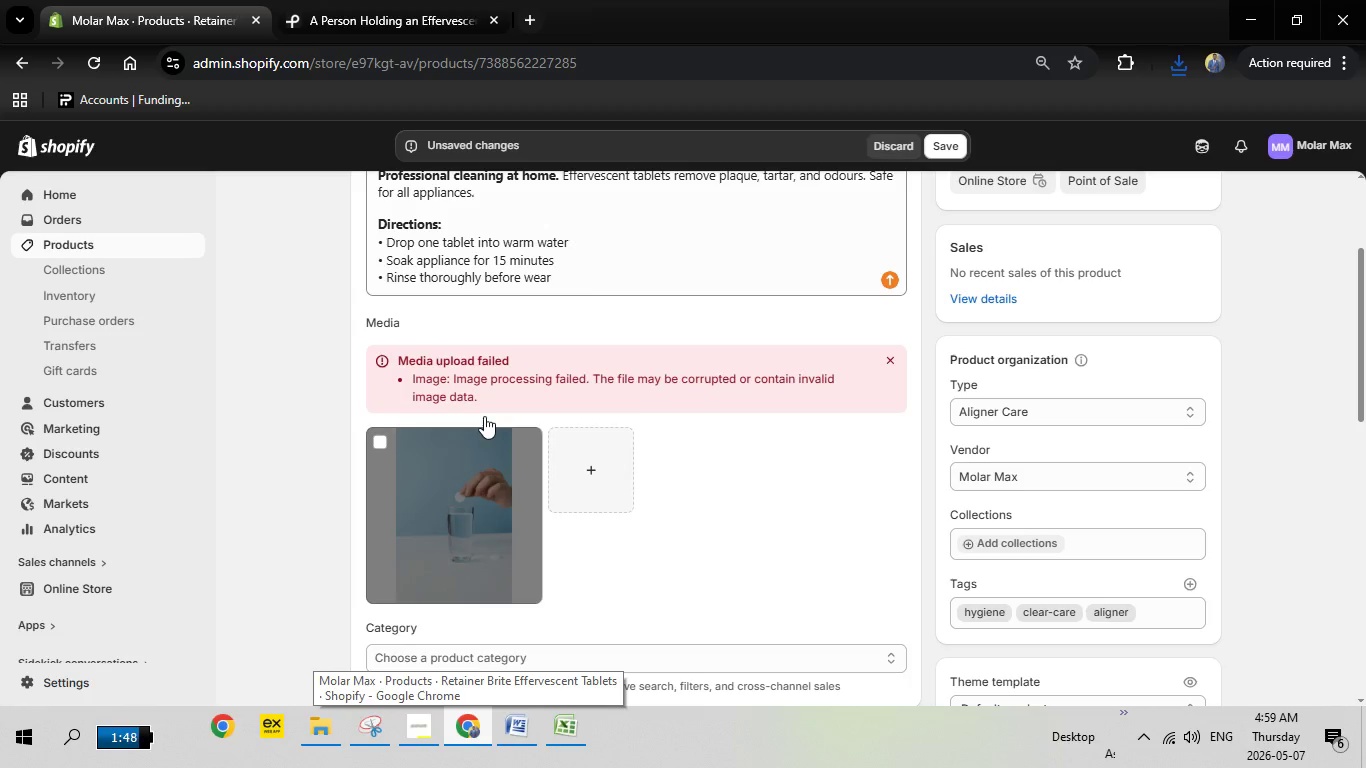 
left_click([461, 480])
 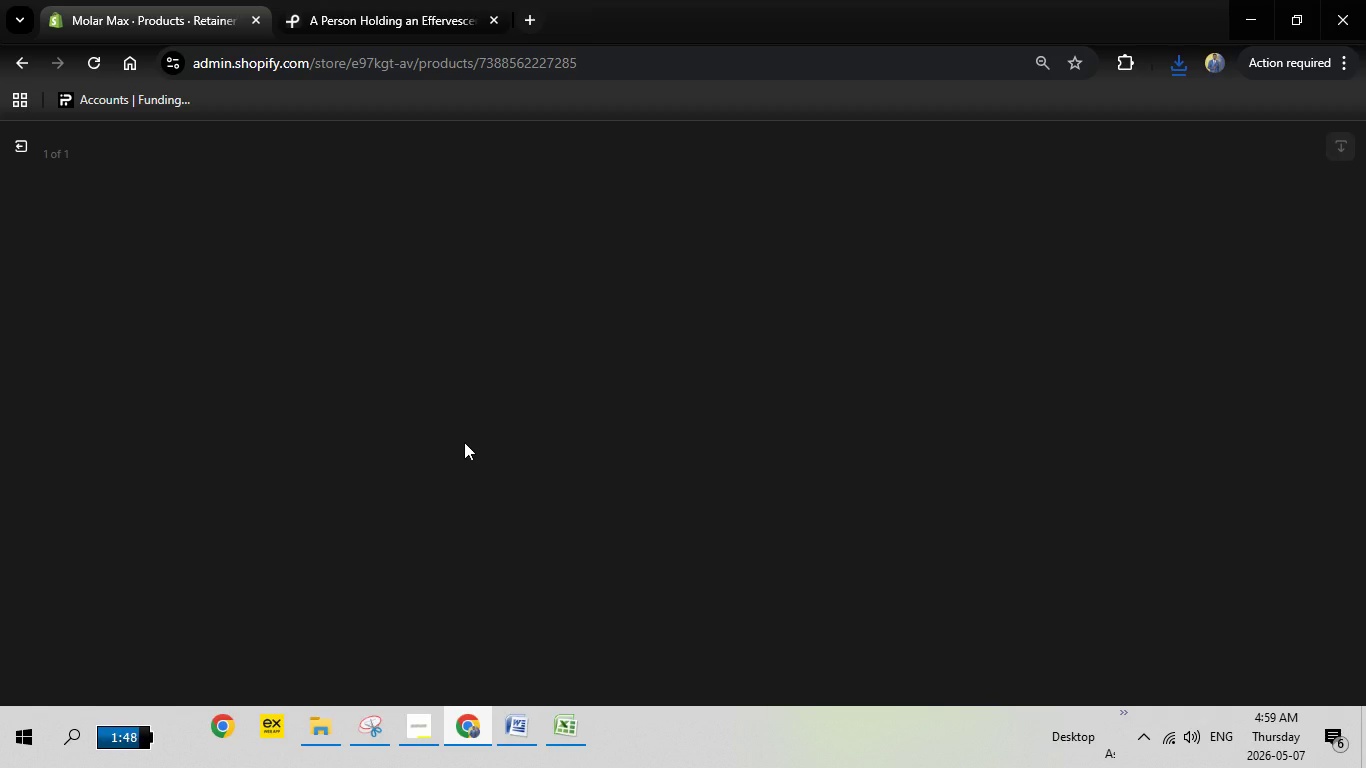 
wait(9.89)
 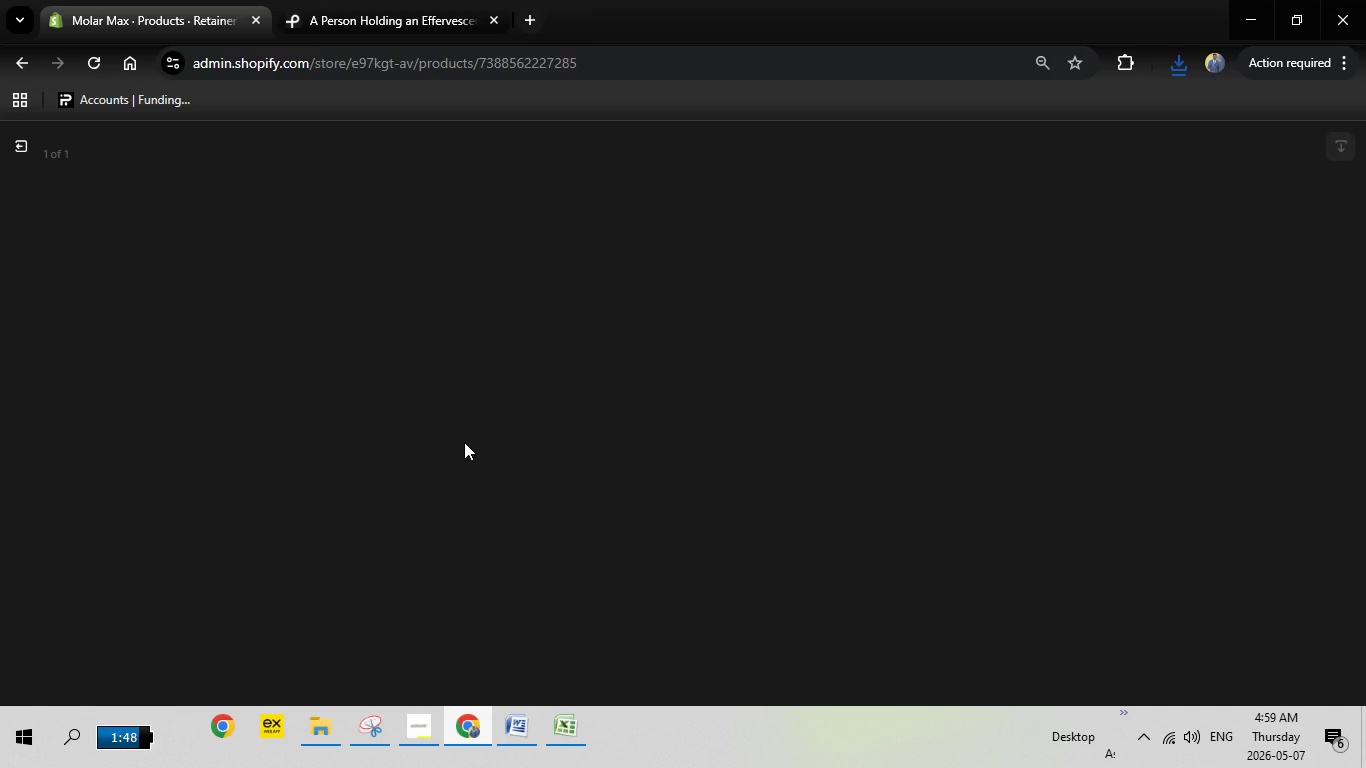 
left_click([1130, 353])
 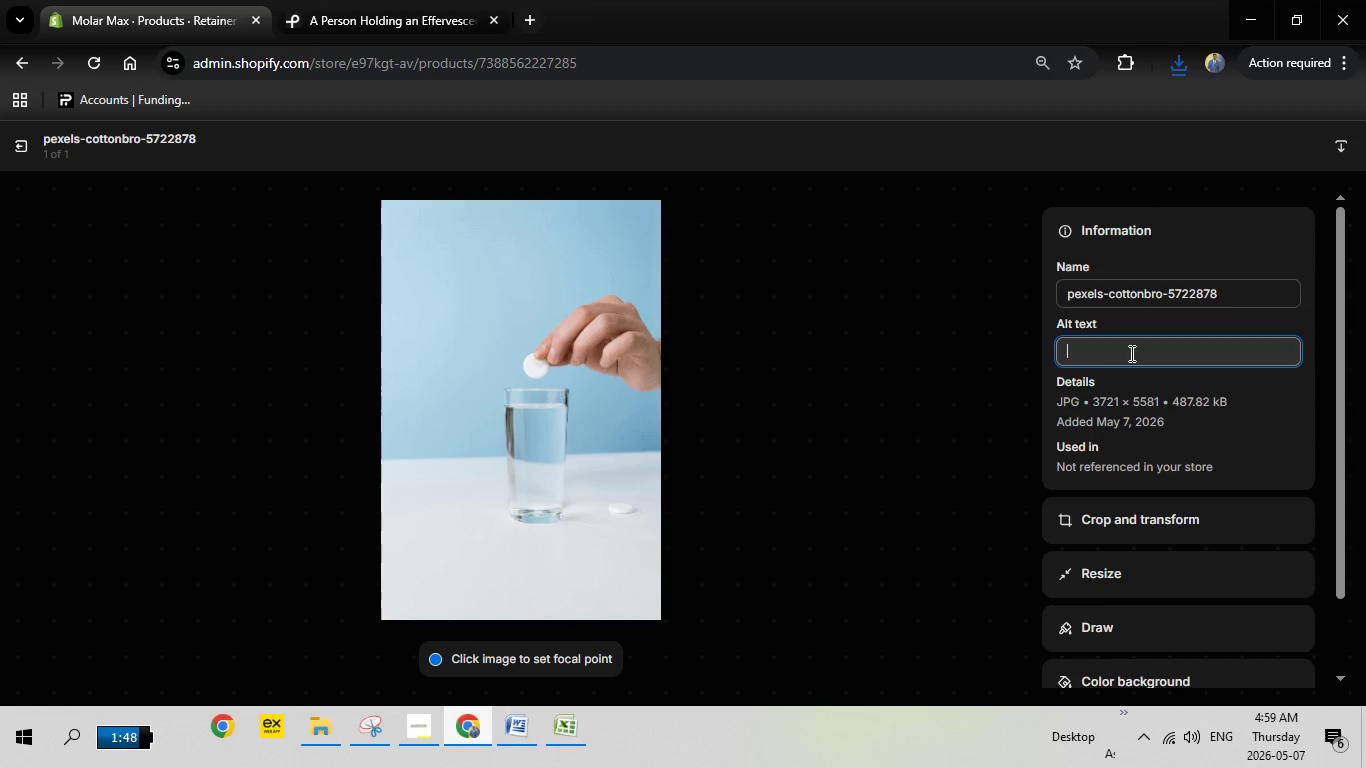 
right_click([1130, 353])
 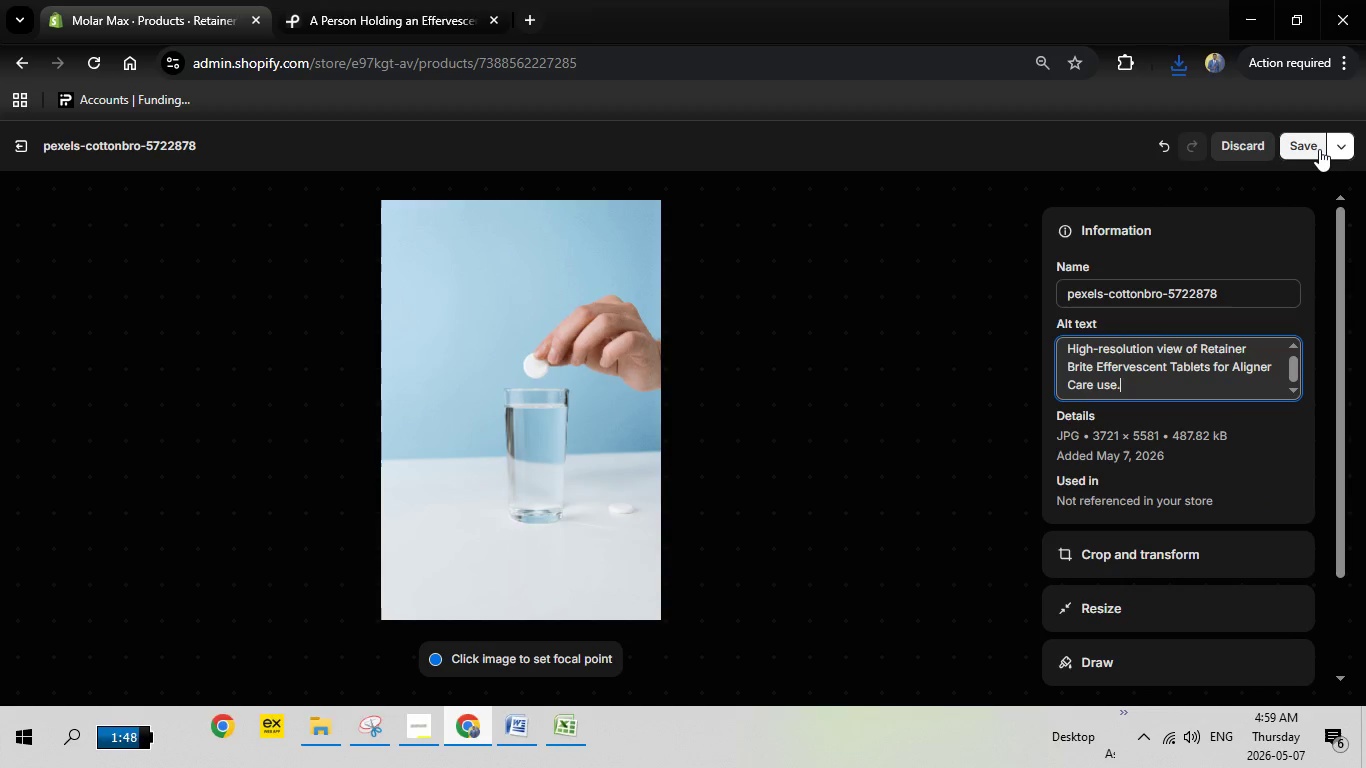 
left_click([1299, 145])
 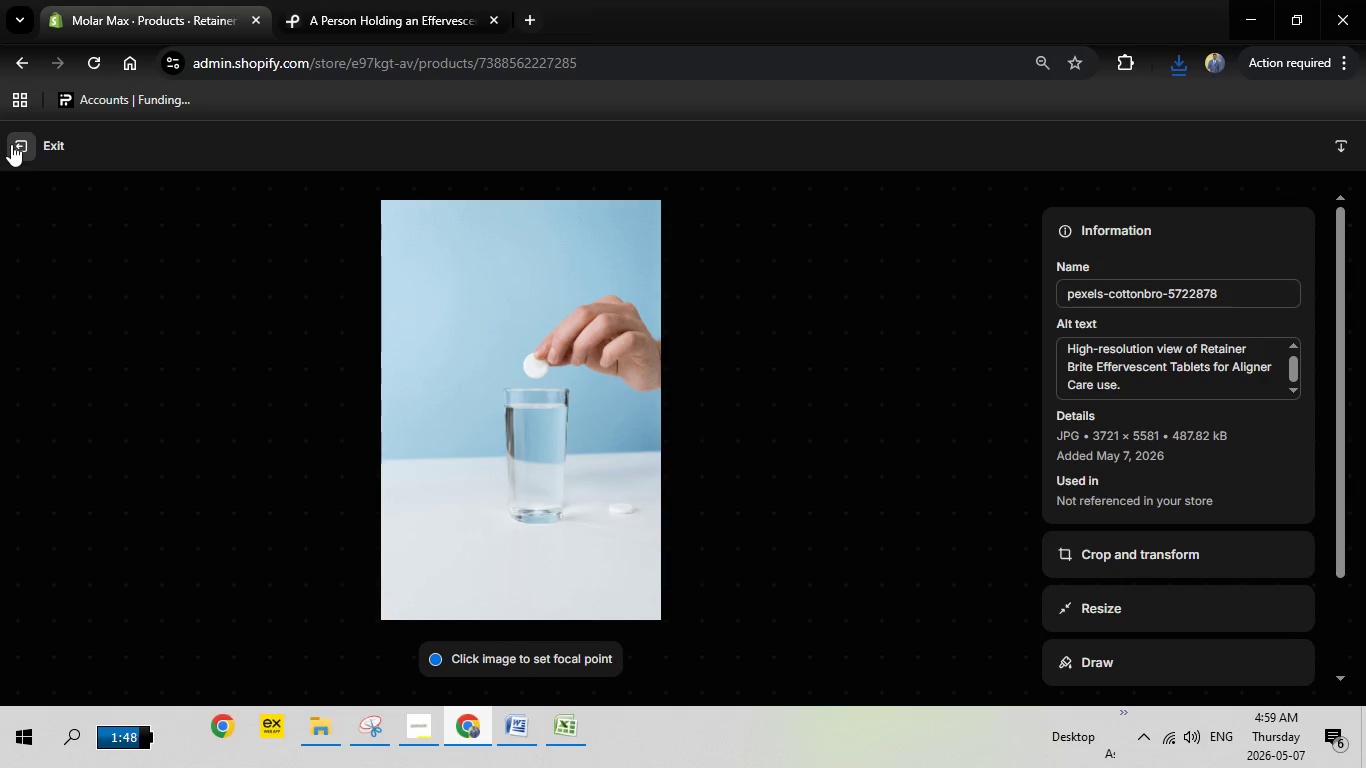 
left_click([11, 144])
 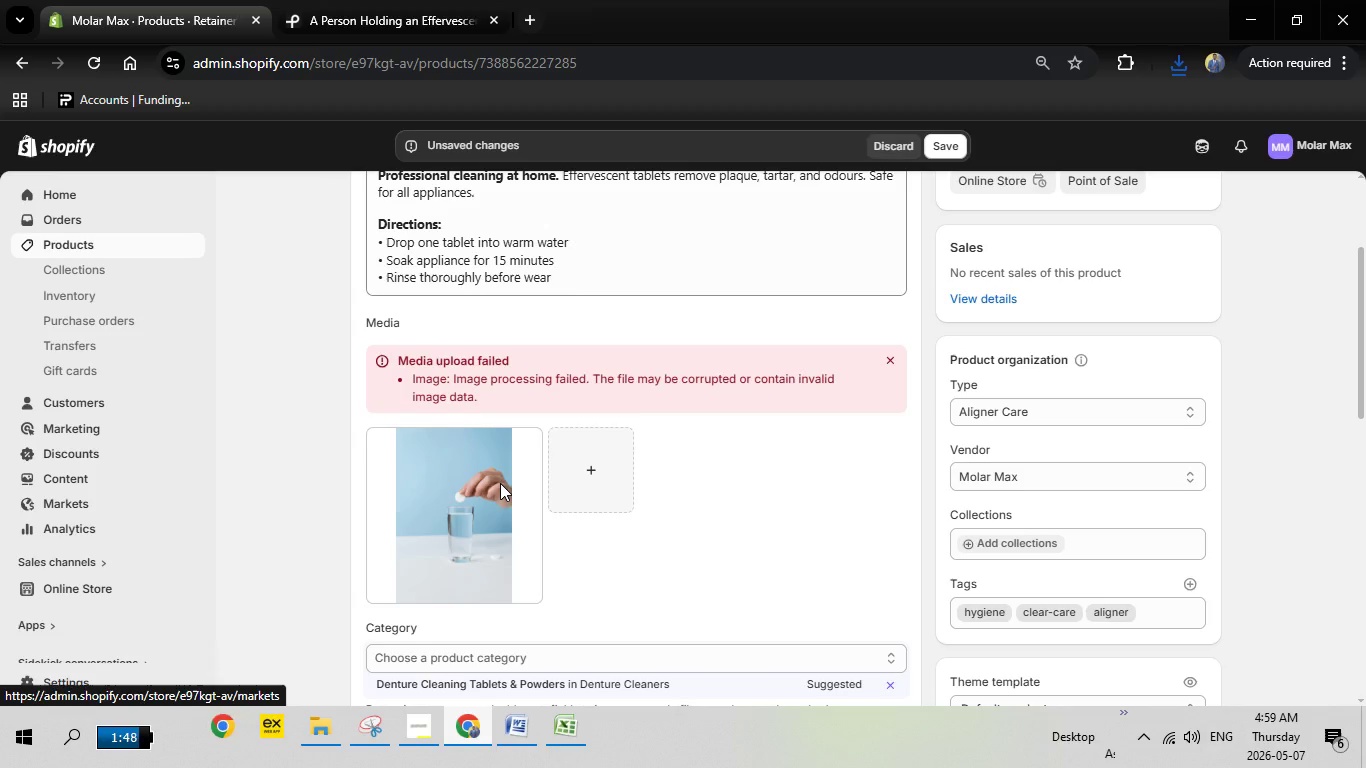 
scroll: coordinate [500, 483], scroll_direction: down, amount: 2.0
 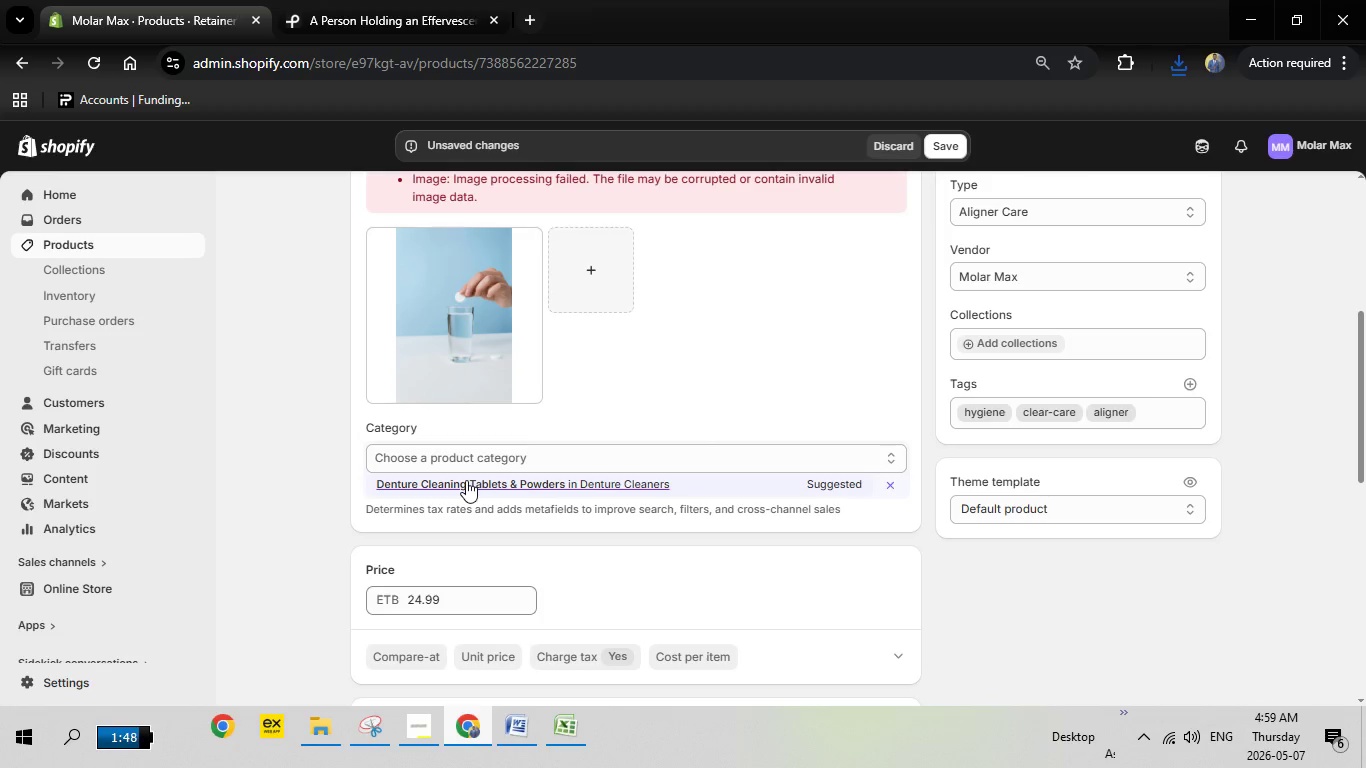 
left_click([466, 480])
 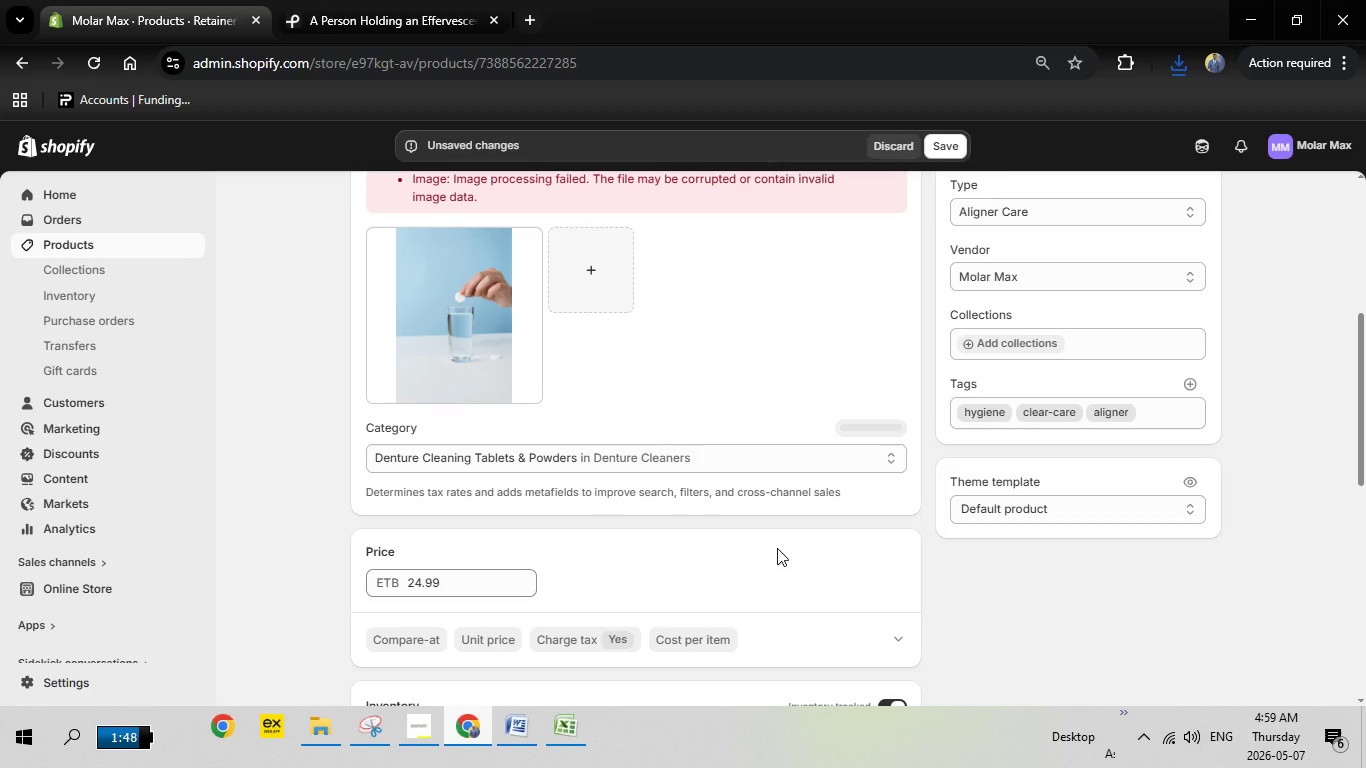 
scroll: coordinate [868, 508], scroll_direction: down, amount: 17.0
 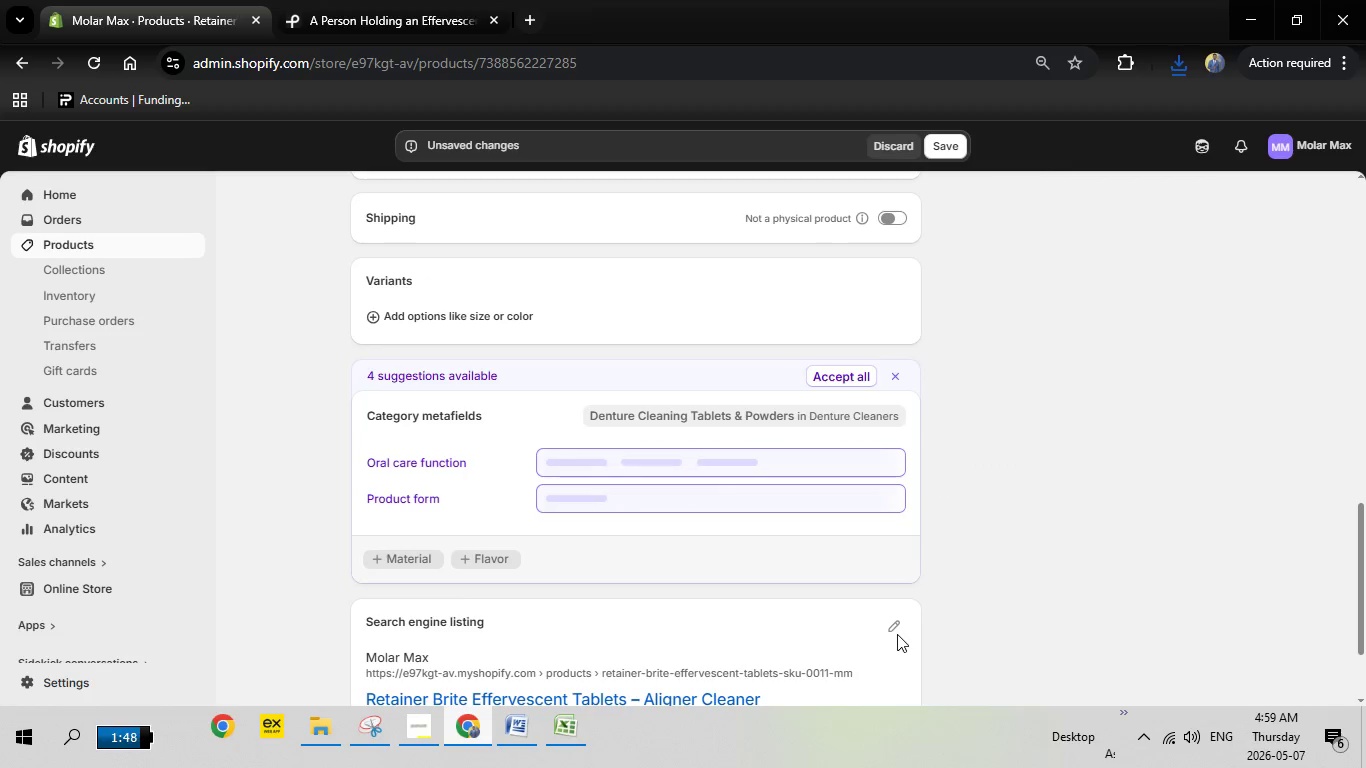 
left_click([893, 632])
 